 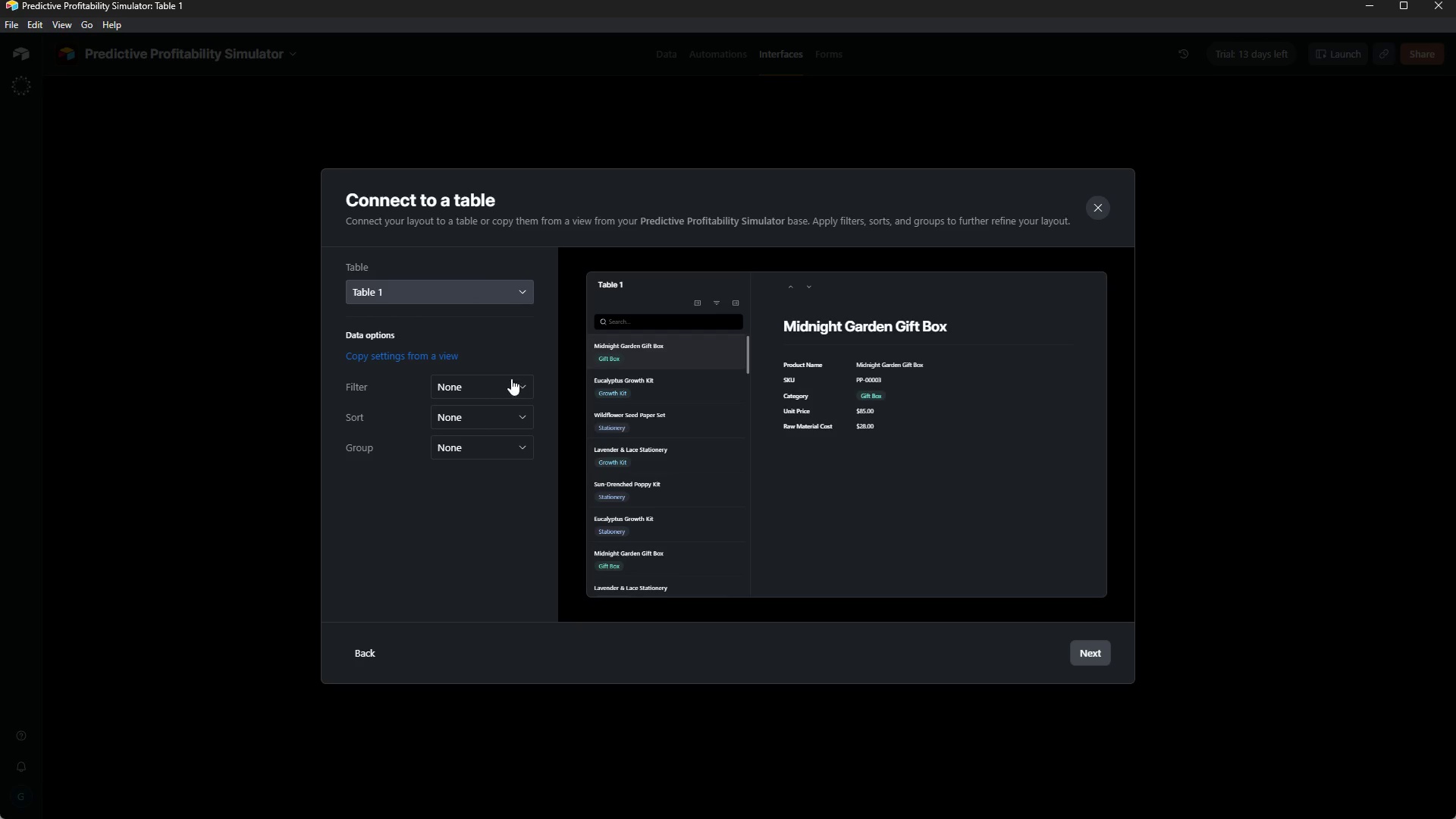 
left_click([508, 391])
 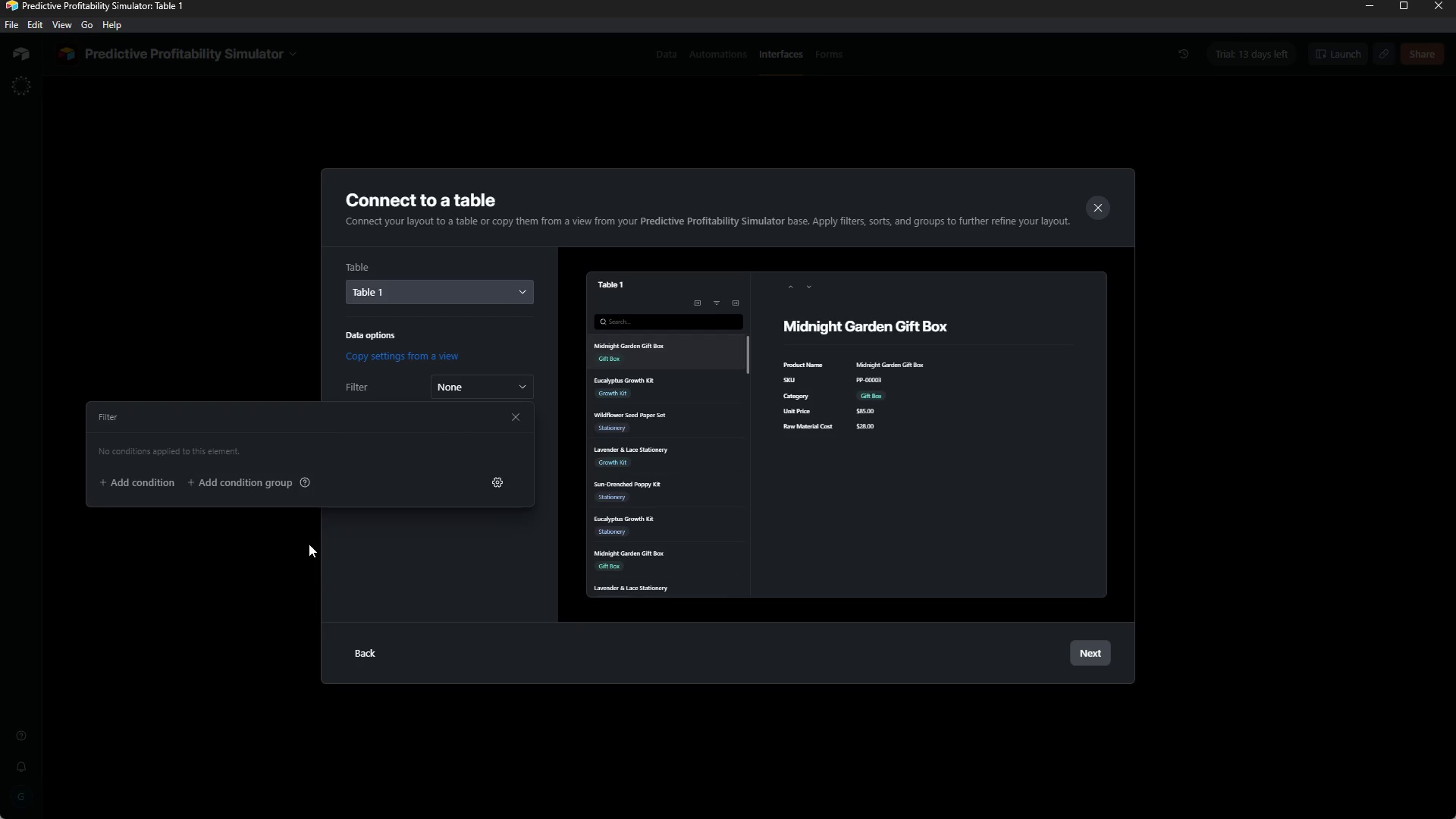 
wait(6.44)
 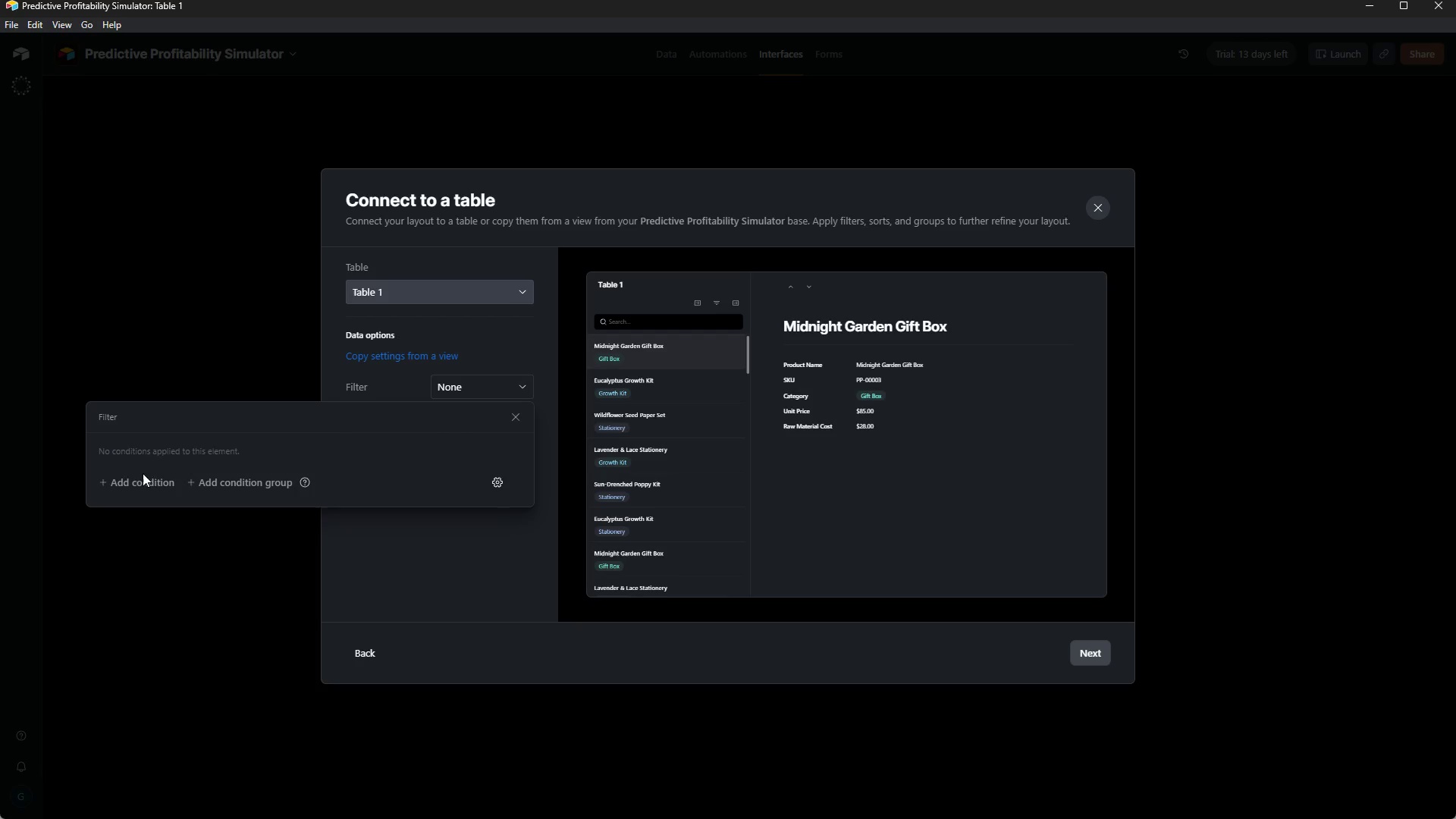 
left_click([381, 570])
 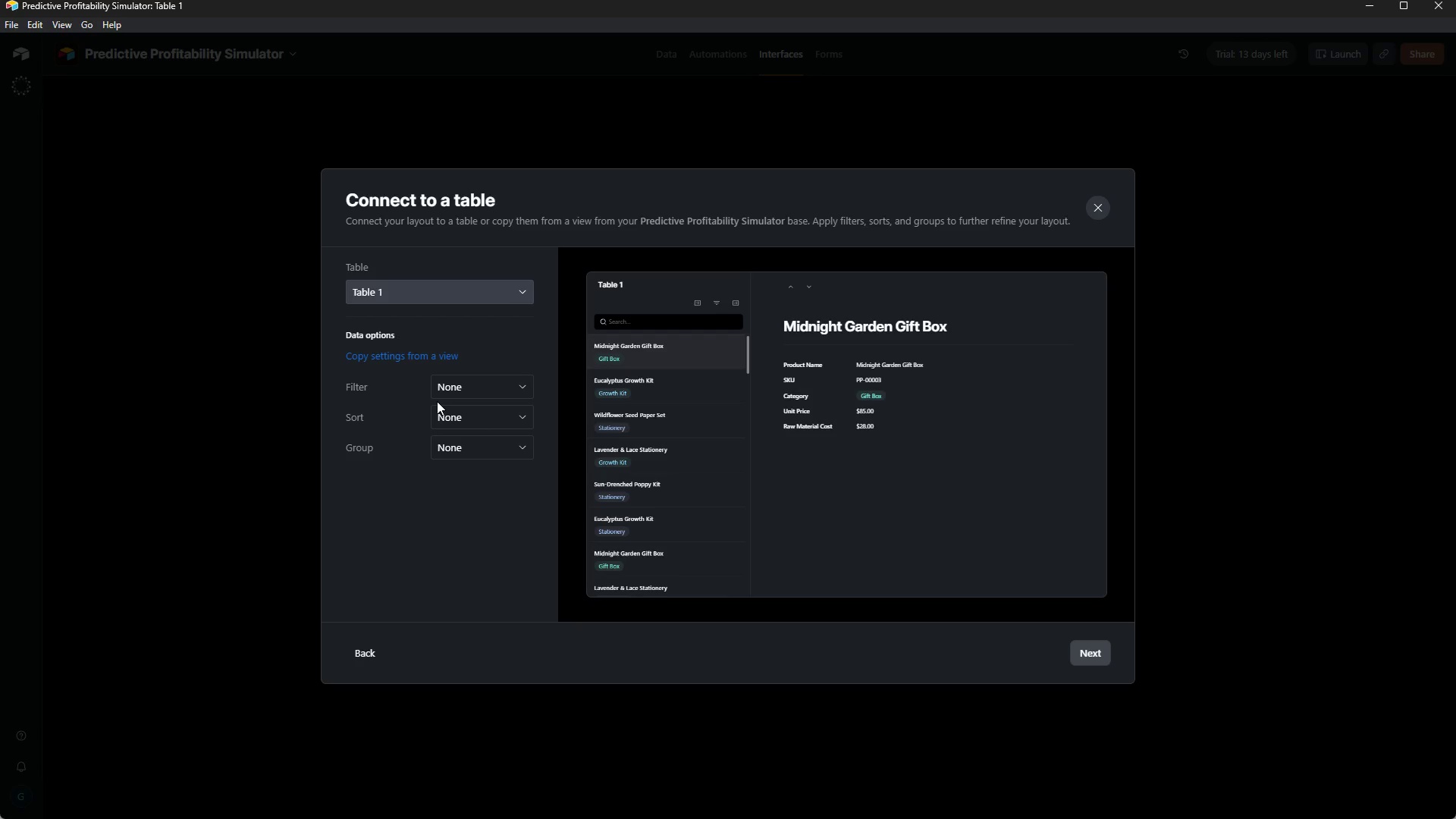 
wait(9.39)
 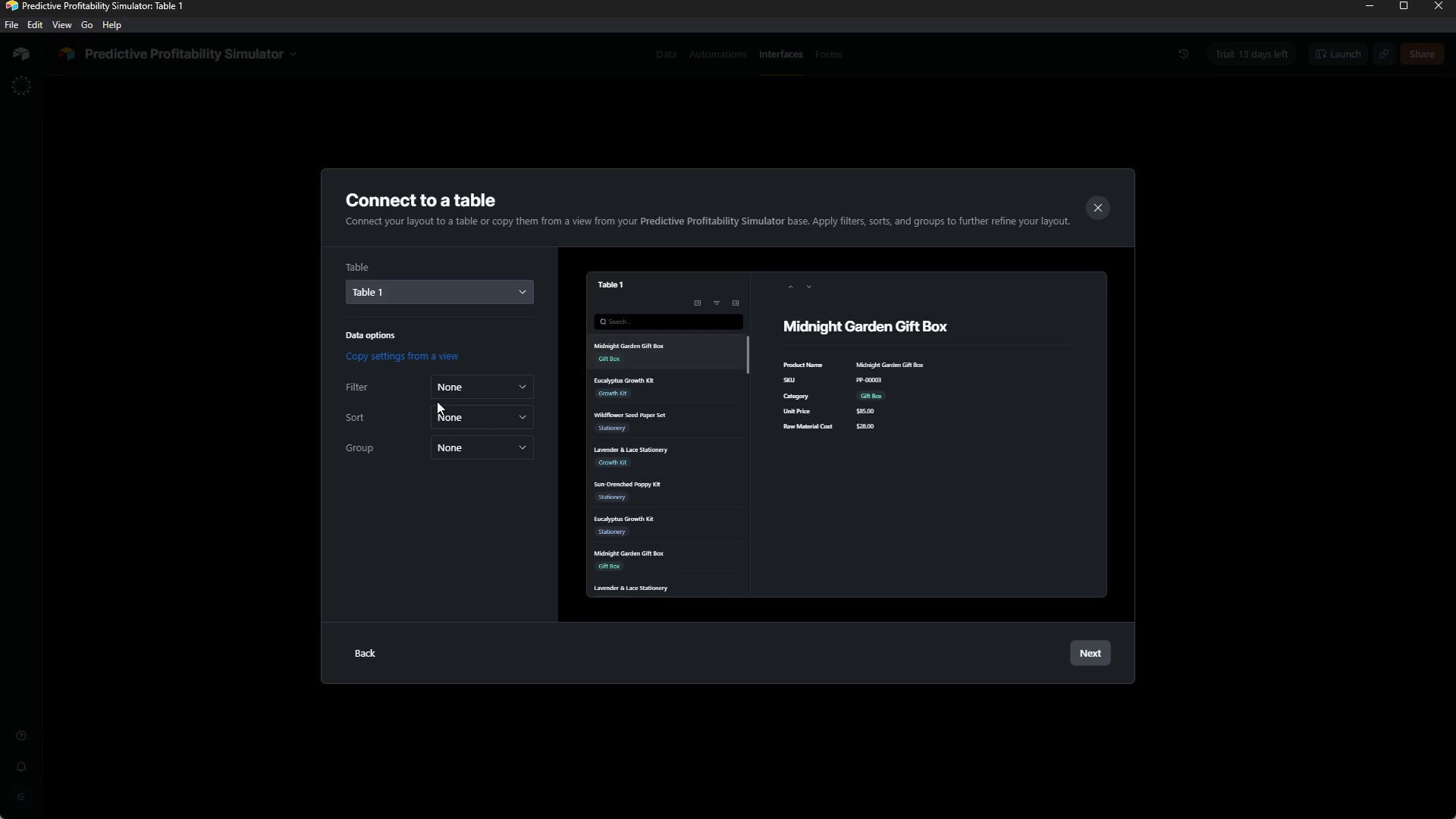 
left_click([467, 393])
 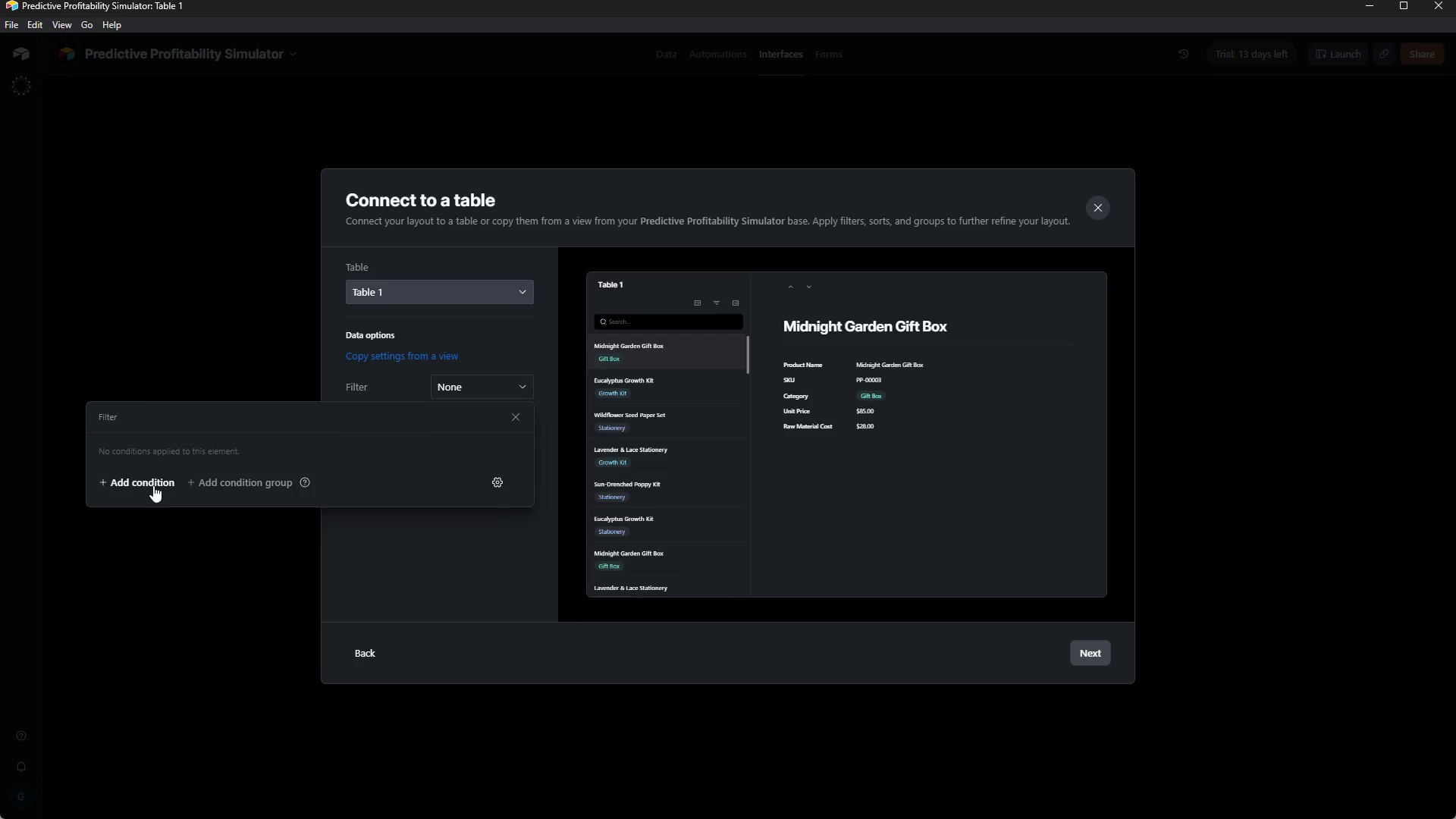 
left_click([372, 561])
 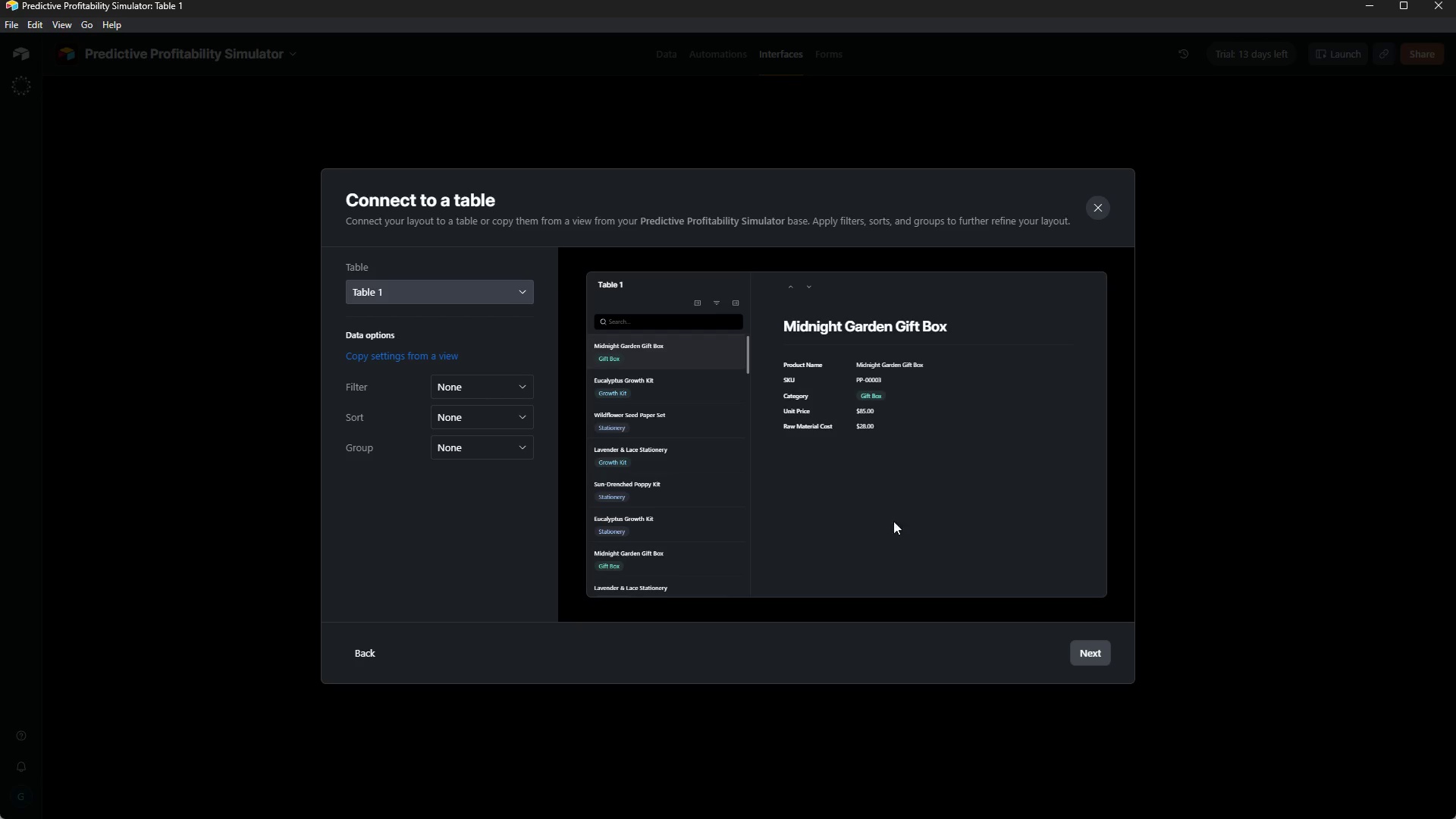 
left_click([1099, 657])
 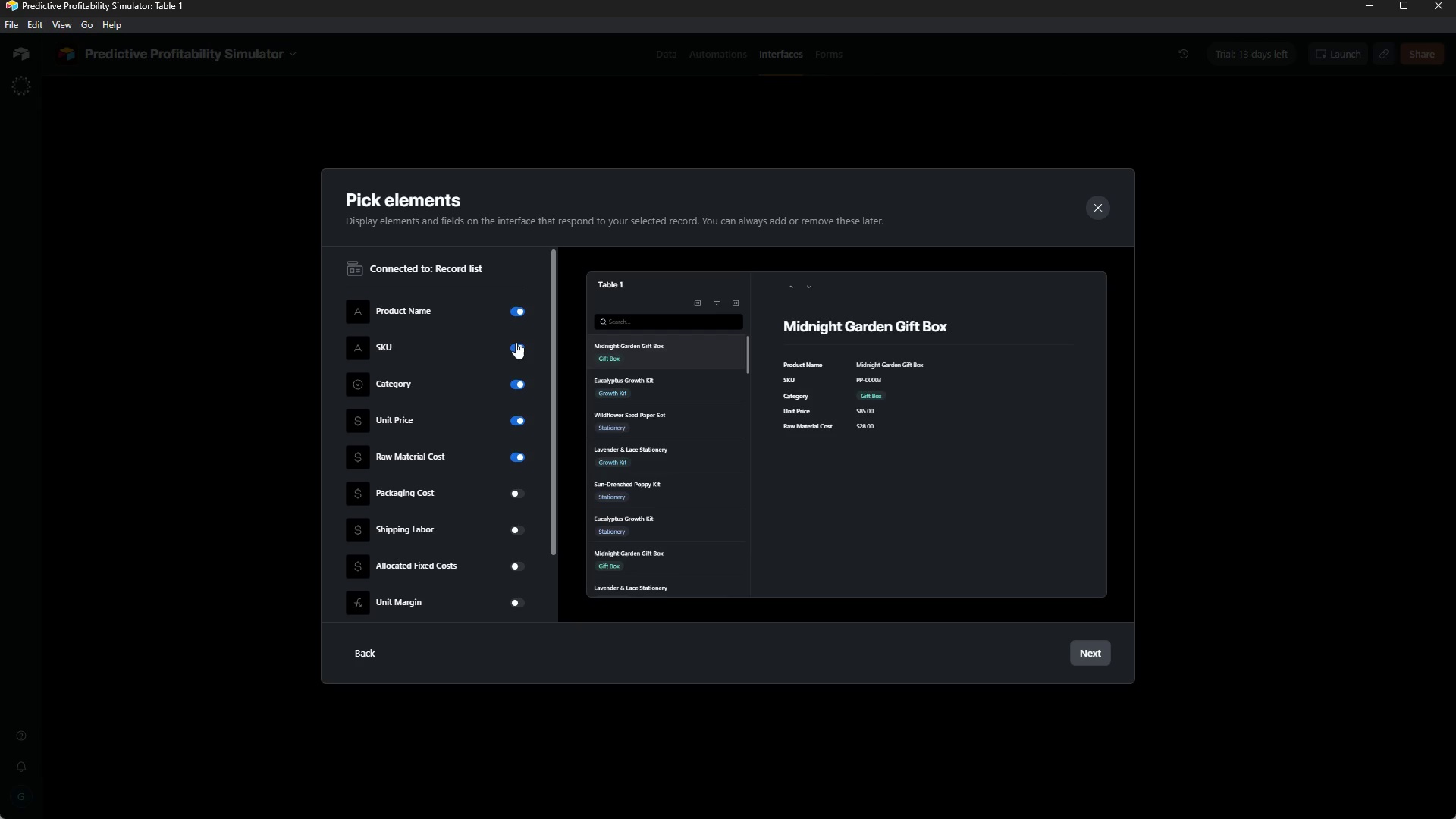 
wait(24.52)
 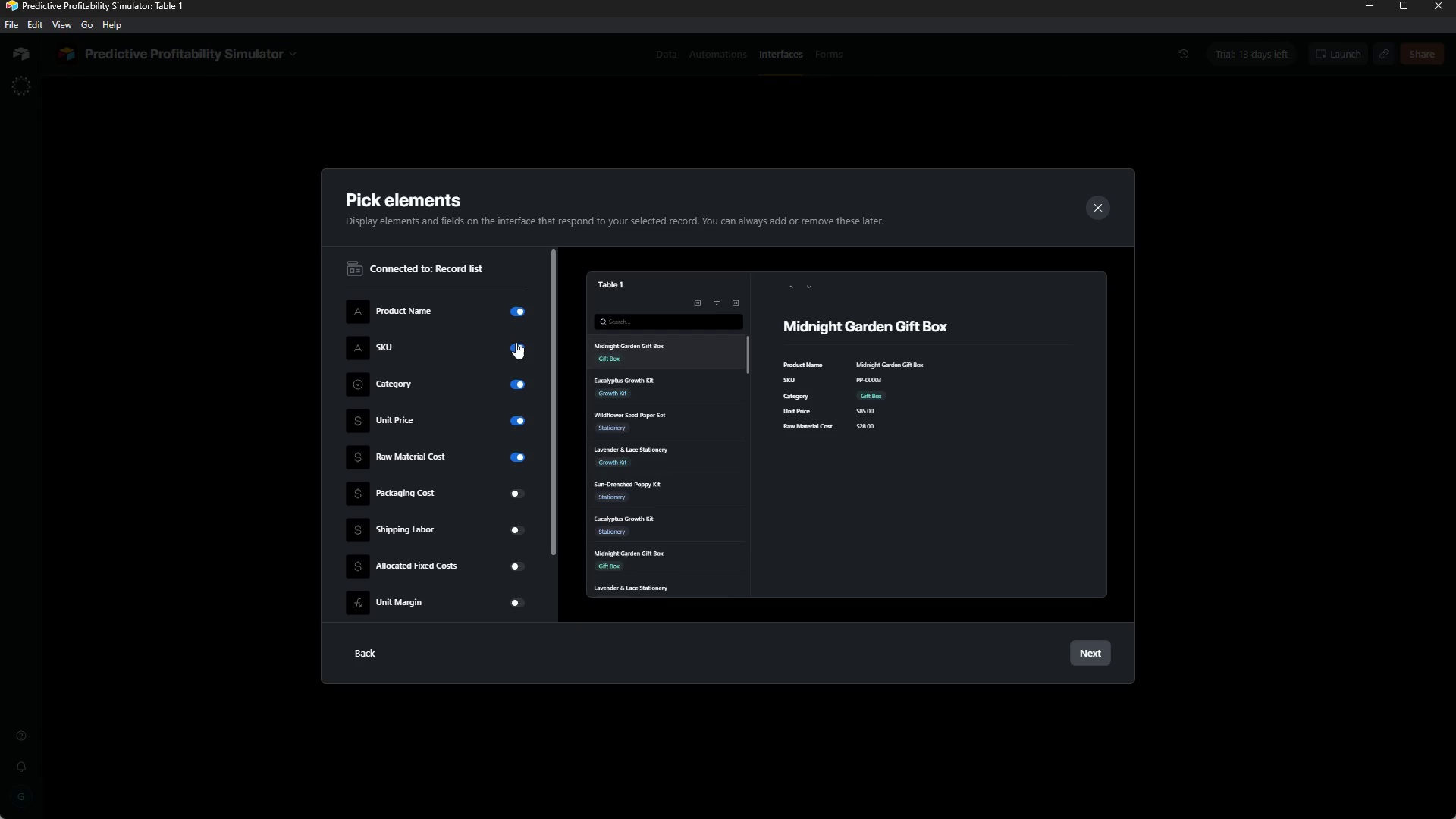 
scroll: coordinate [512, 479], scroll_direction: down, amount: 6.0
 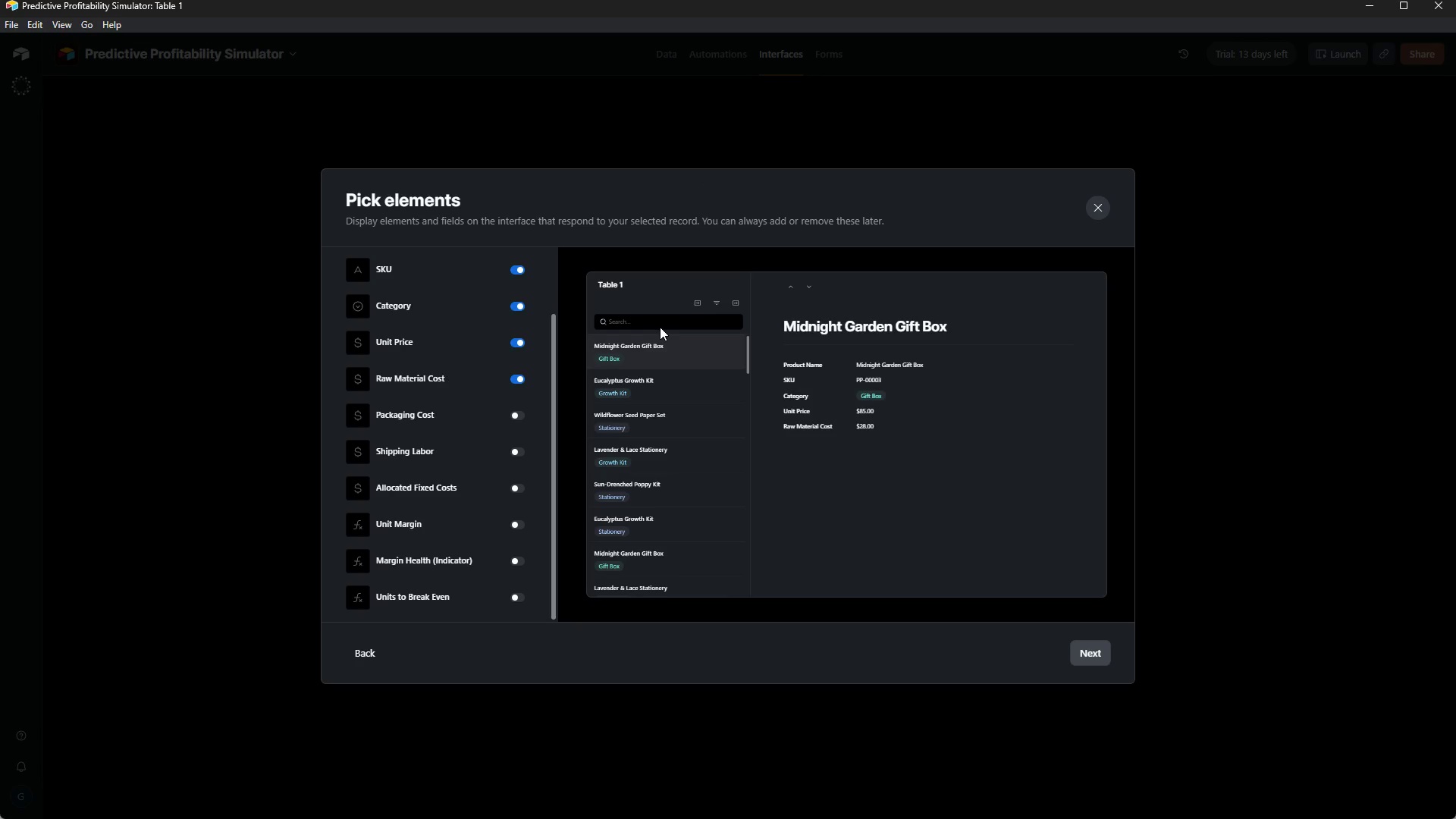 
wait(28.89)
 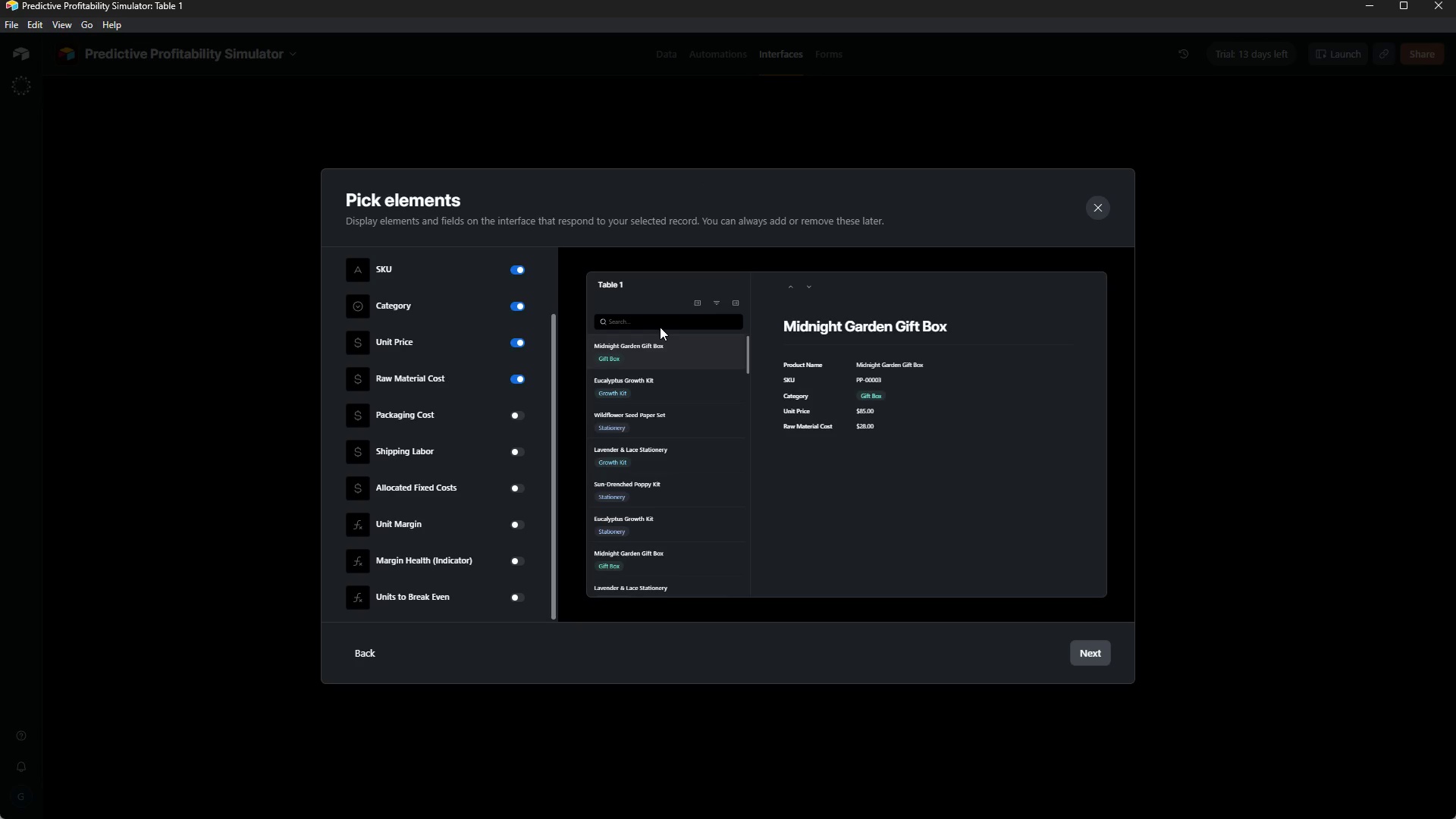 
left_click([521, 489])
 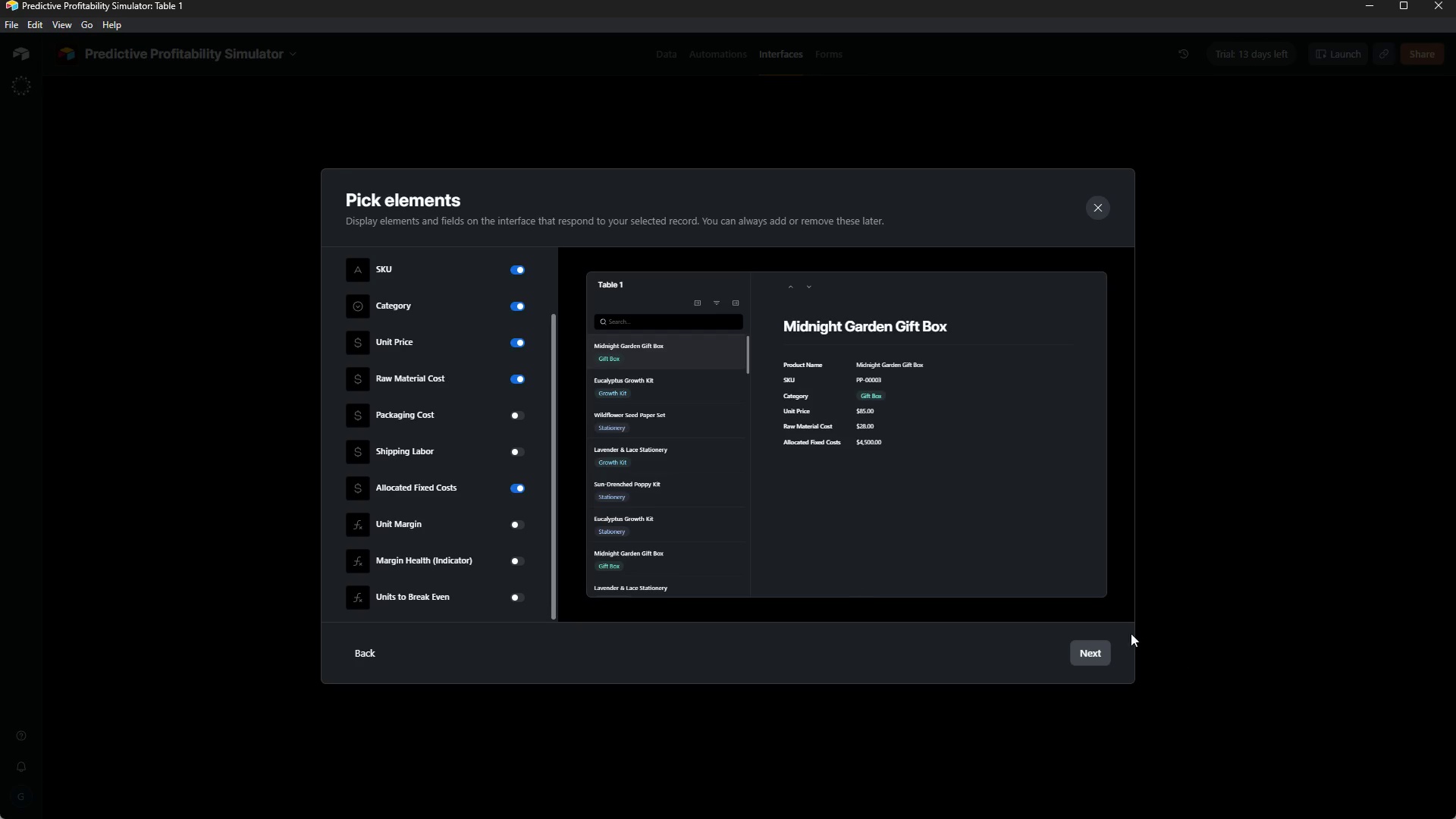 
wait(20.98)
 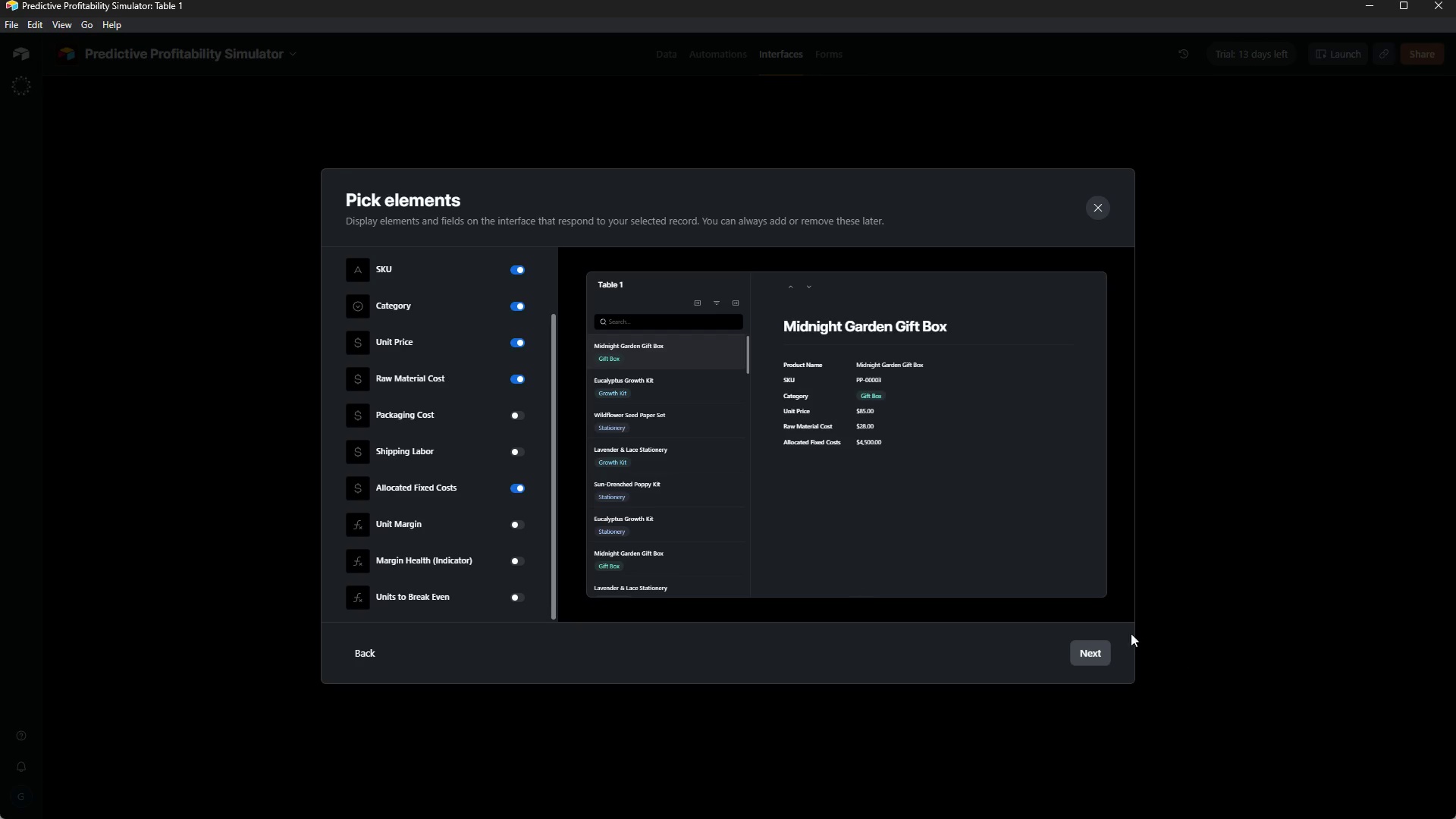 
left_click([516, 592])
 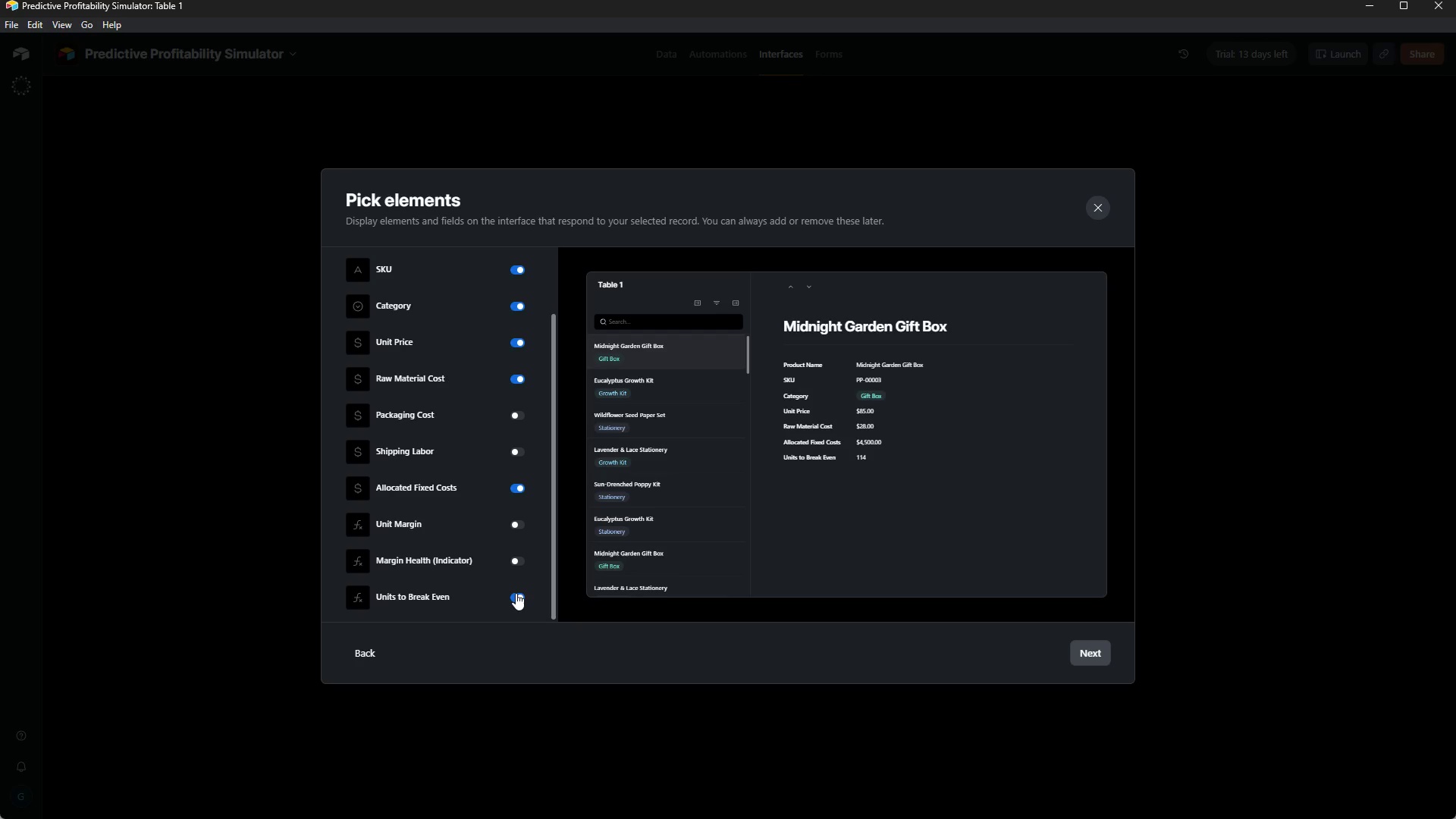 
scroll: coordinate [524, 555], scroll_direction: down, amount: 2.0
 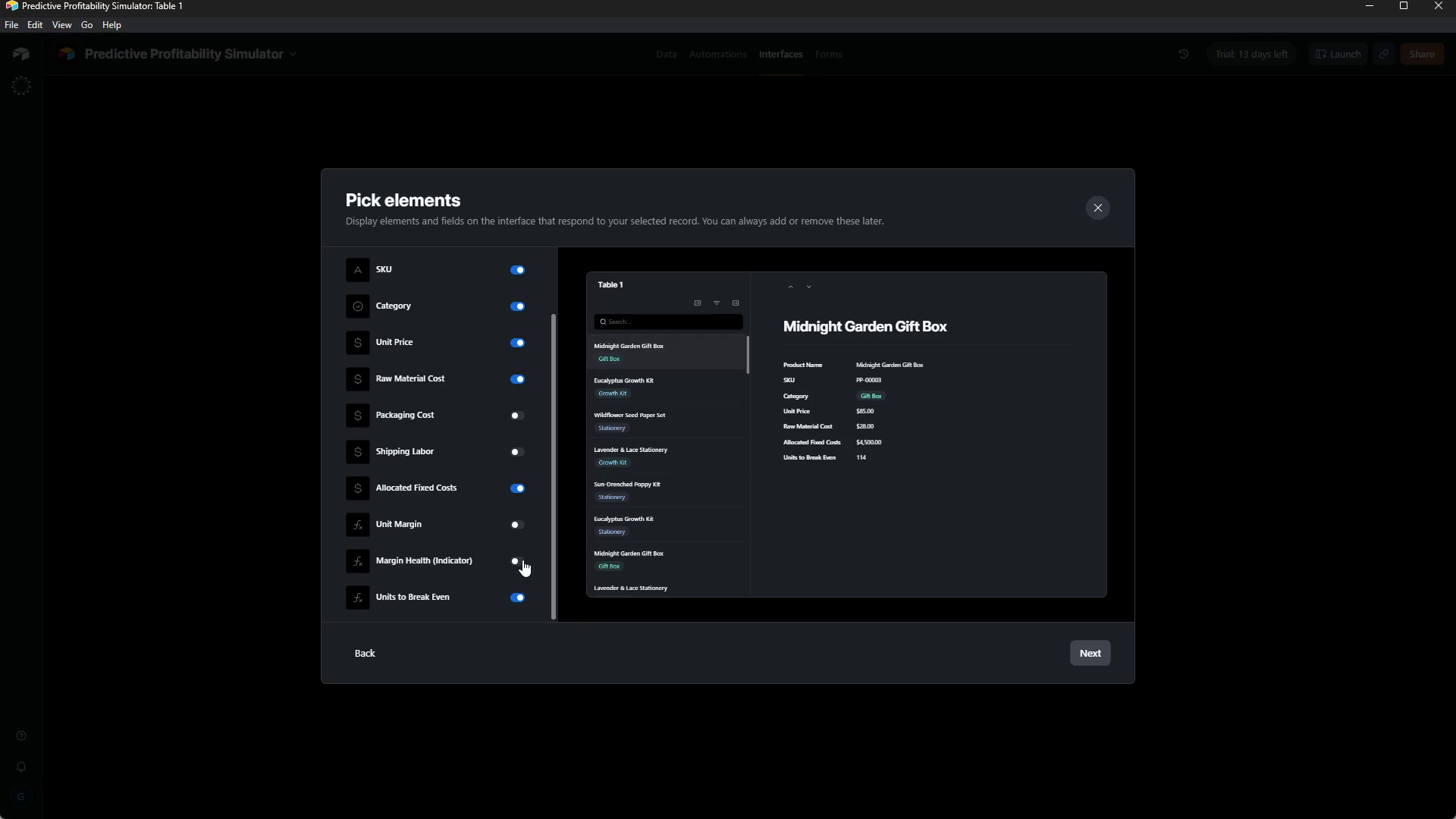 
left_click([522, 560])
 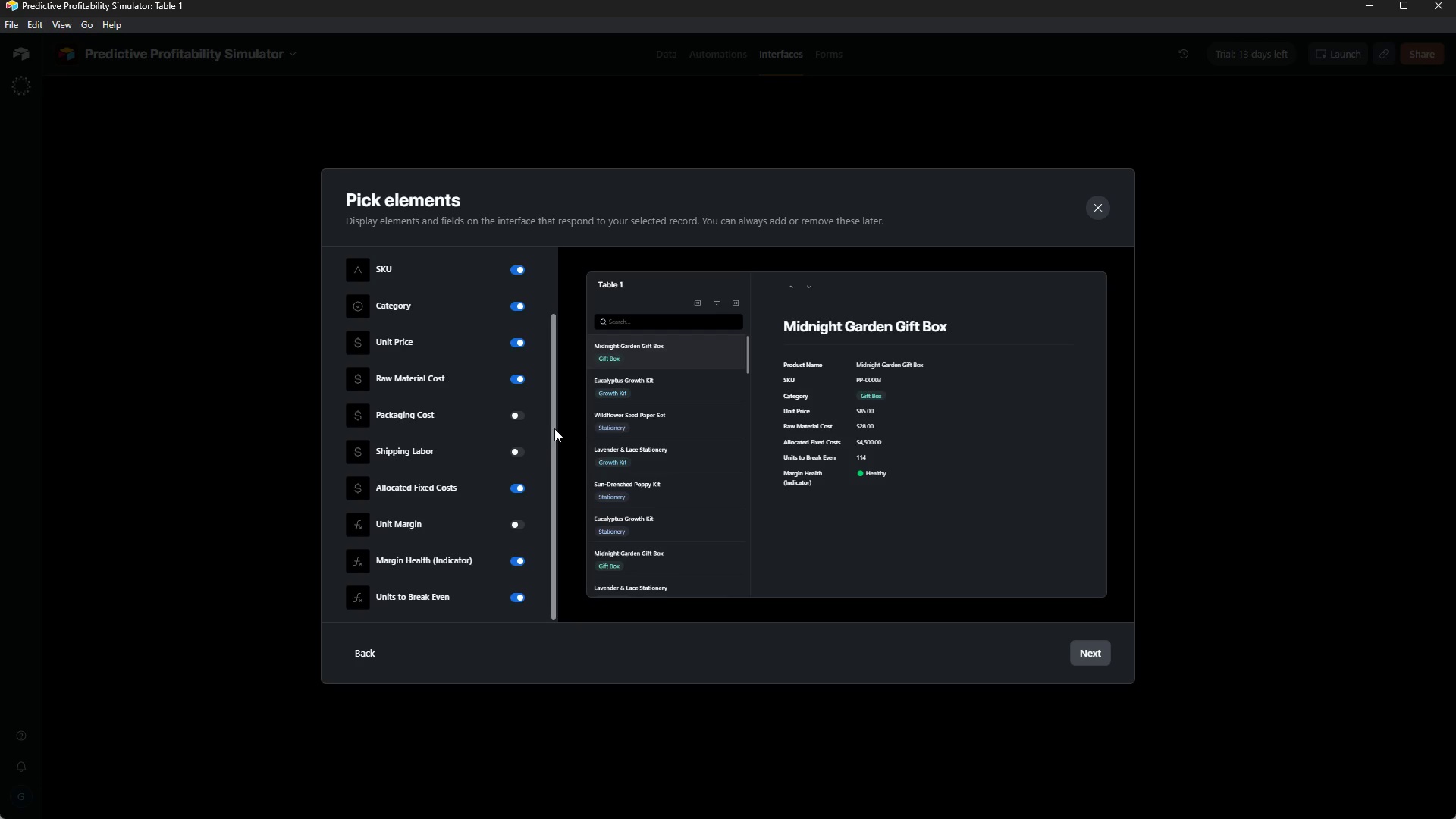 
left_click([518, 444])
 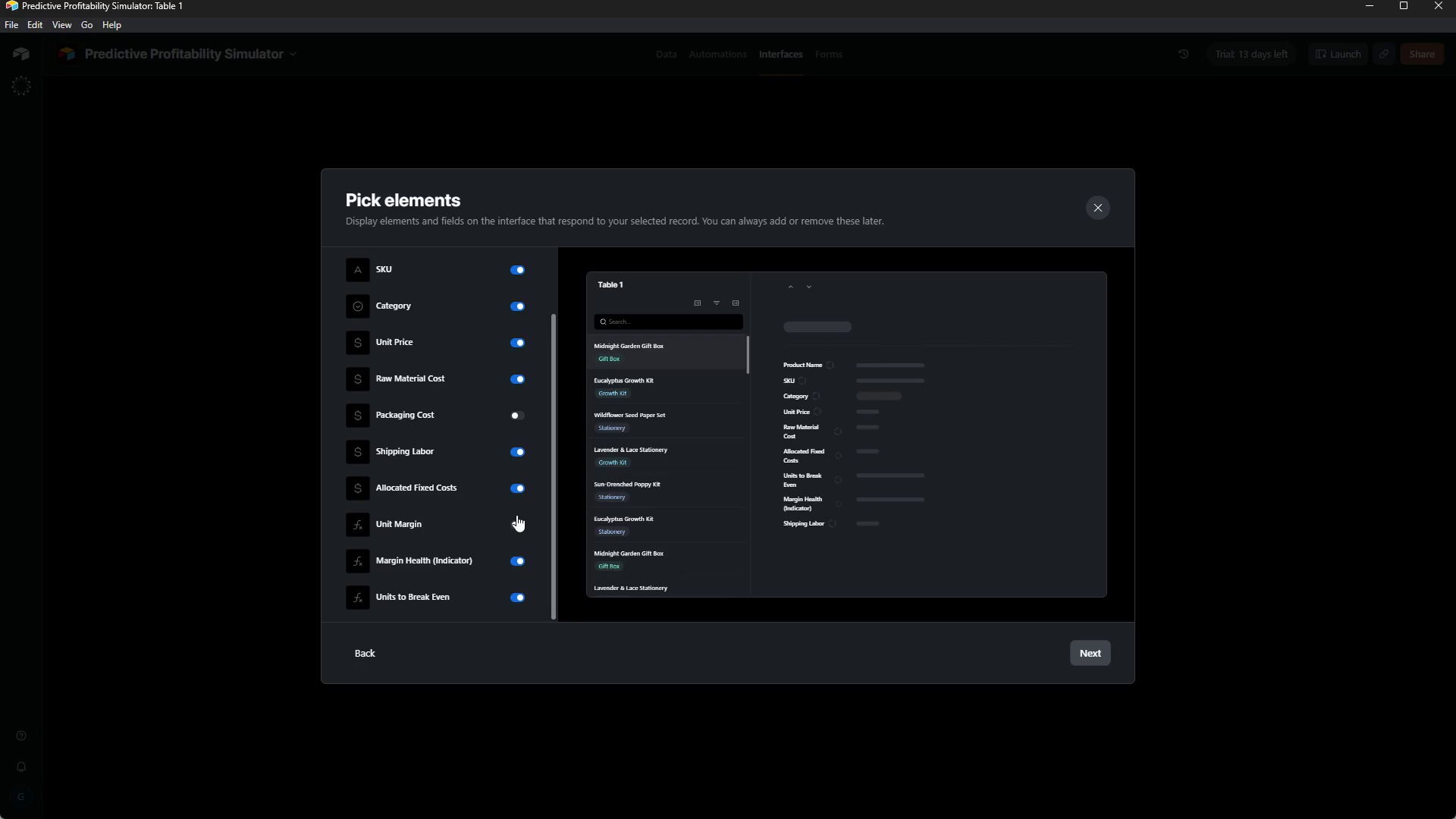 
left_click([516, 516])
 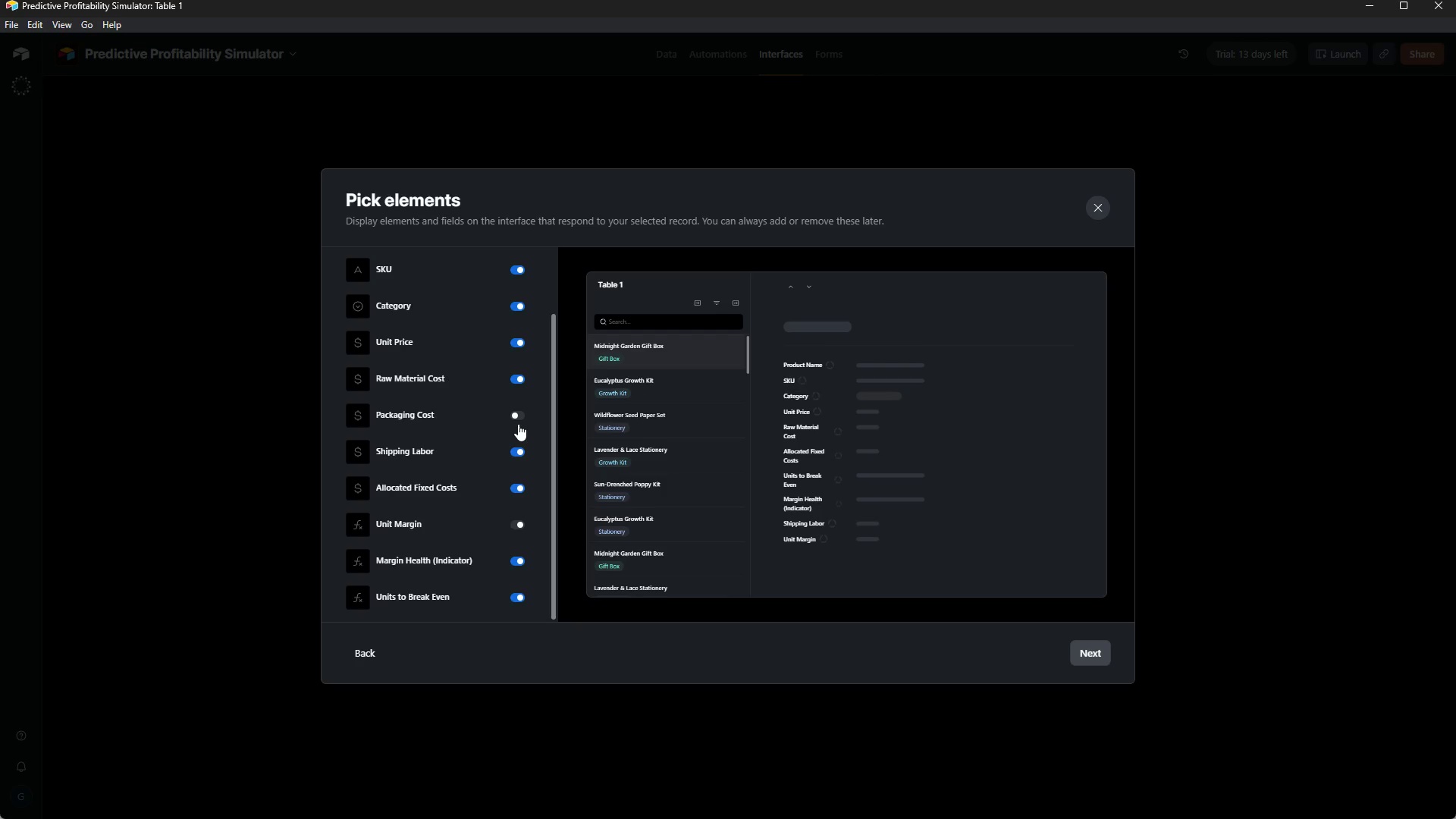 
left_click([518, 424])
 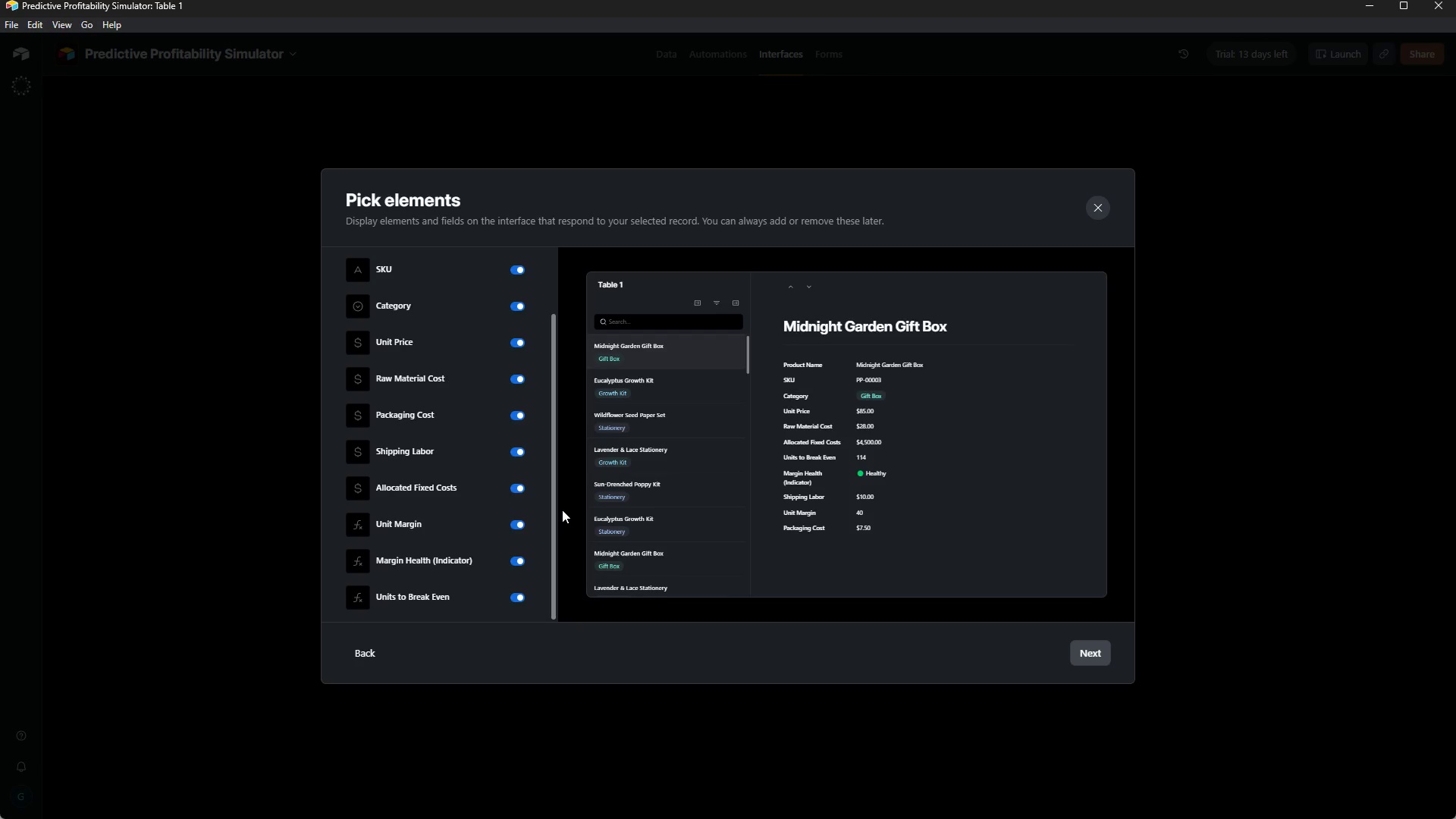 
wait(10.42)
 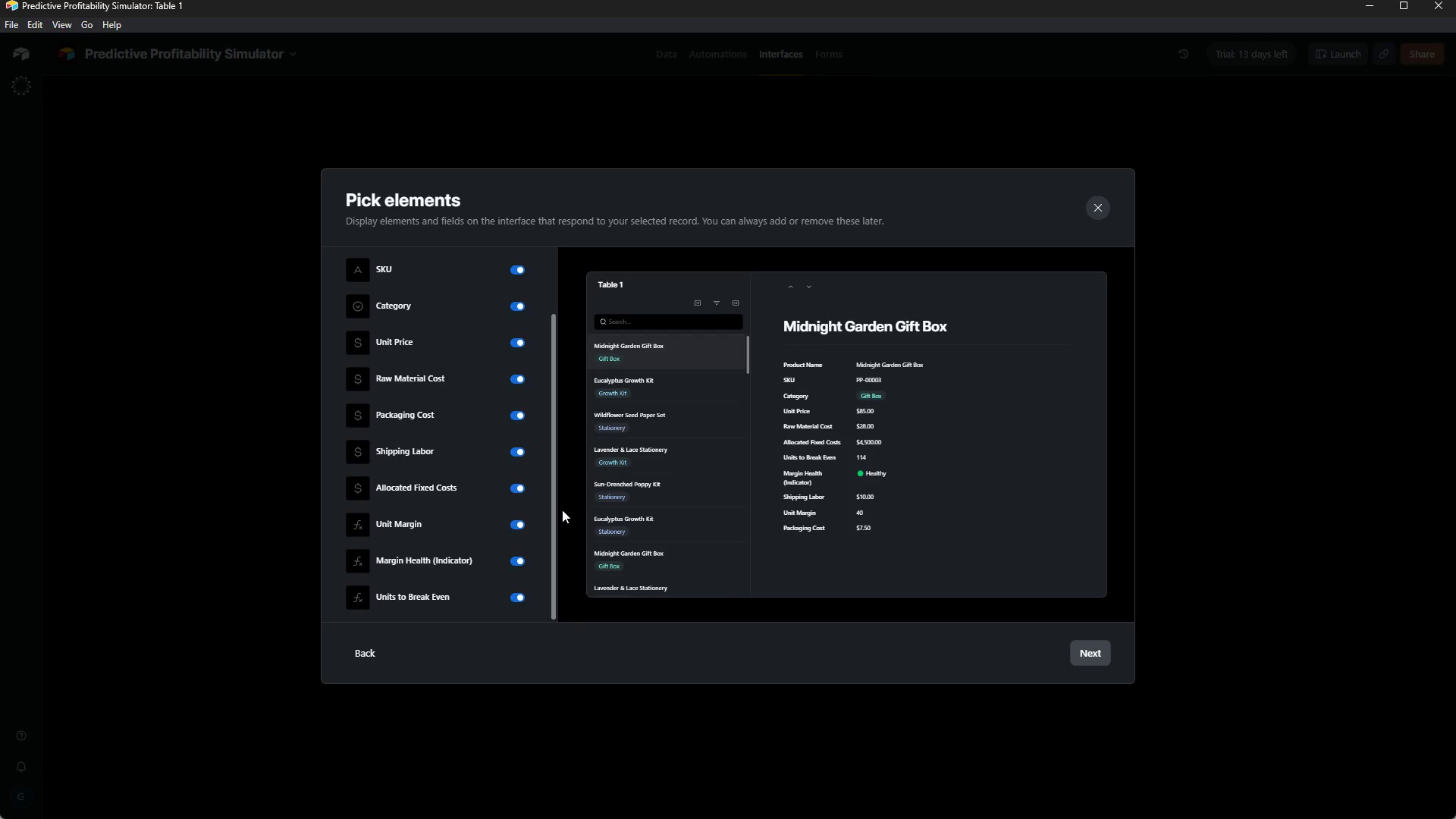 
left_click([1096, 659])
 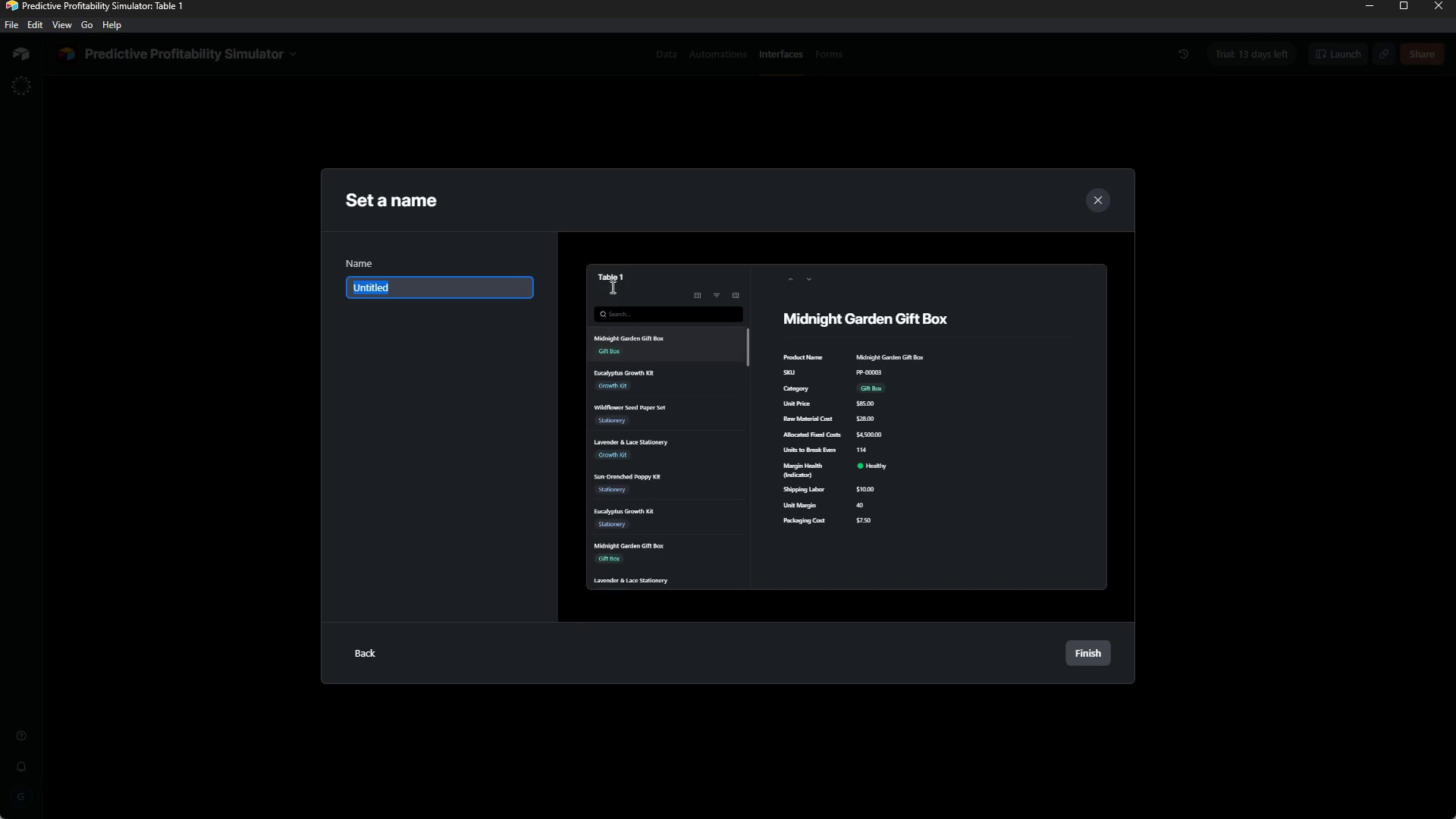 
wait(18.75)
 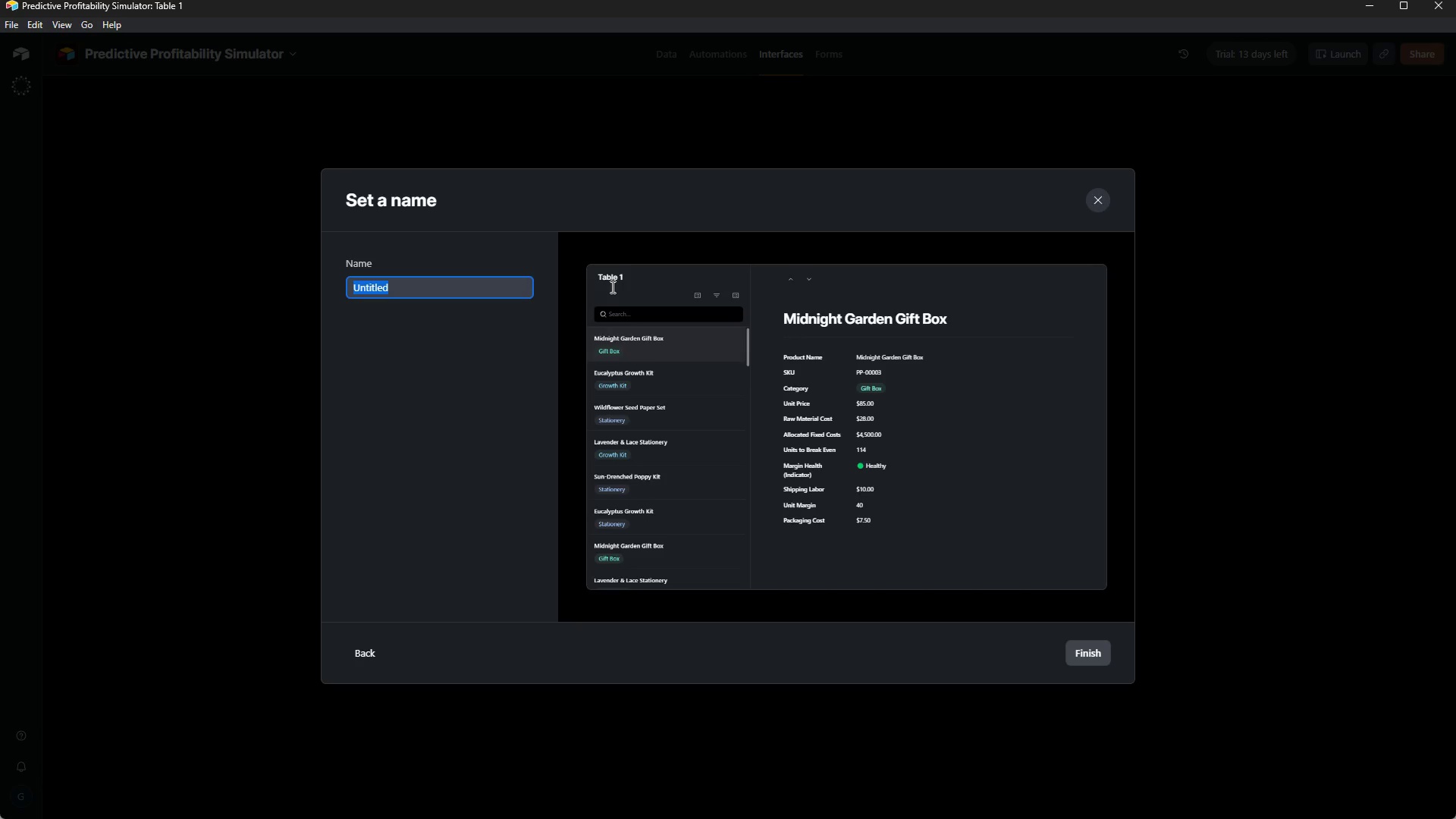 
scroll: coordinate [473, 327], scroll_direction: down, amount: 19.0
 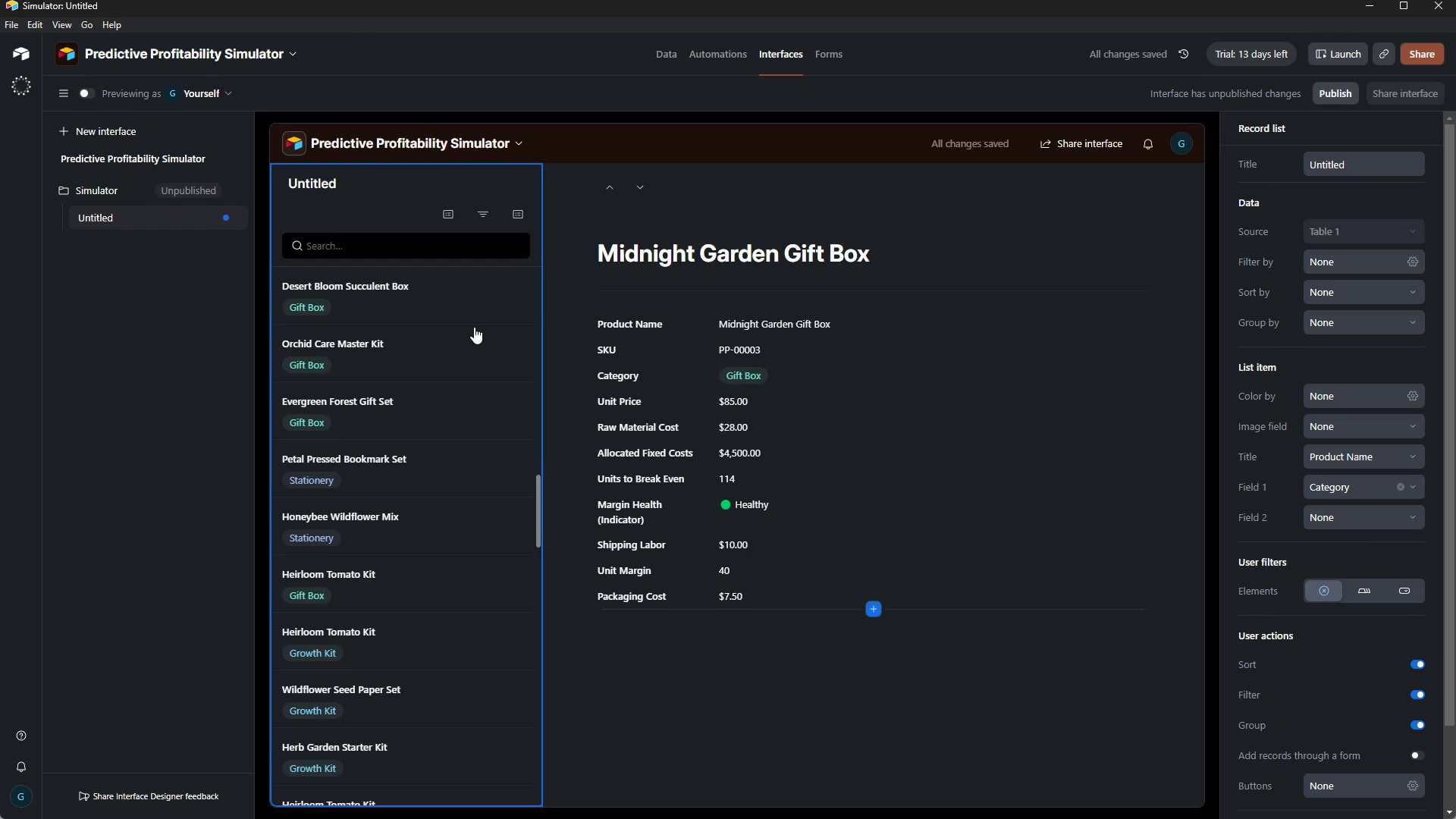 
scroll: coordinate [475, 327], scroll_direction: up, amount: 23.0
 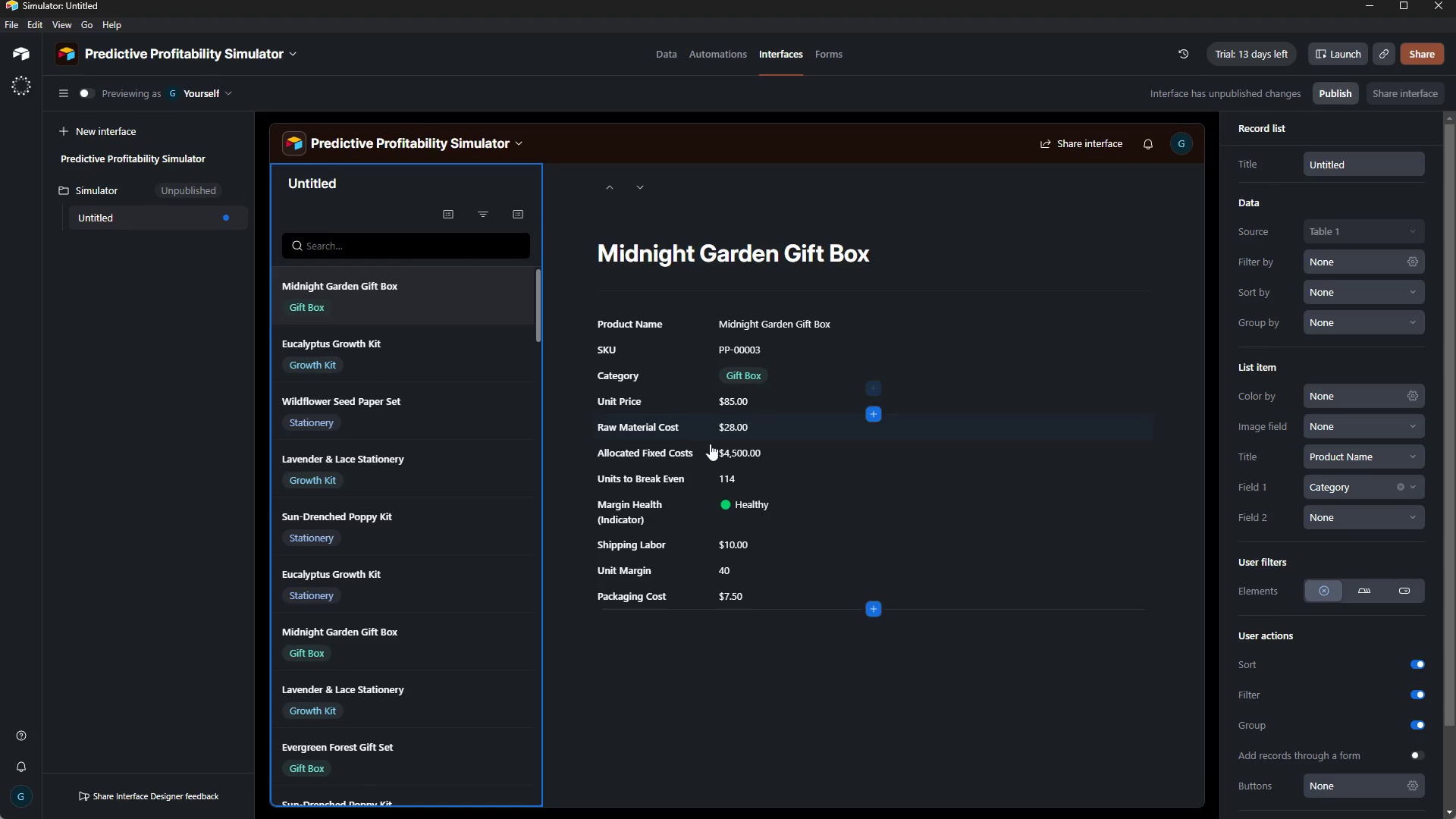 
scroll: coordinate [393, 398], scroll_direction: down, amount: 1.0
 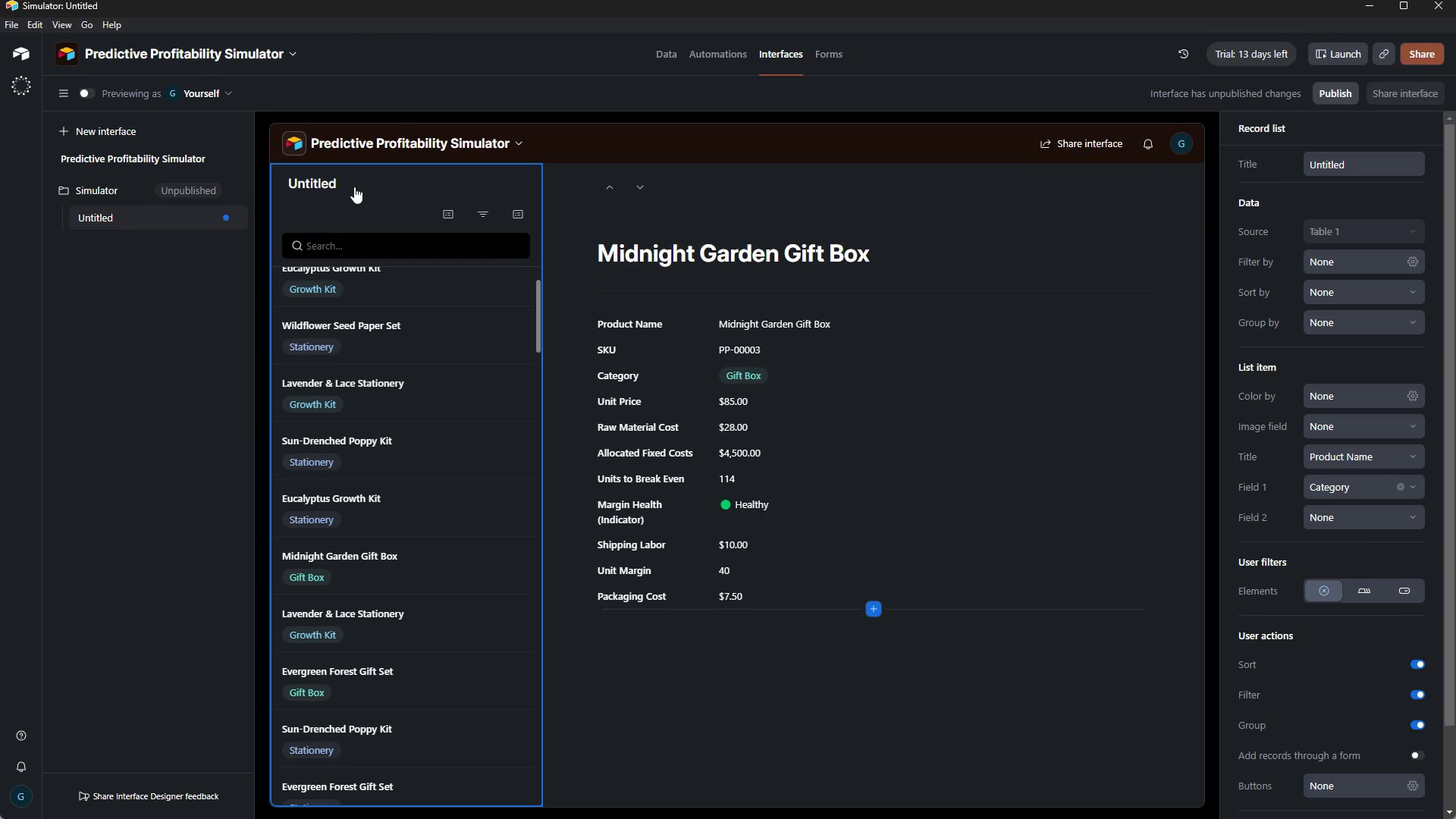 
wait(126.68)
 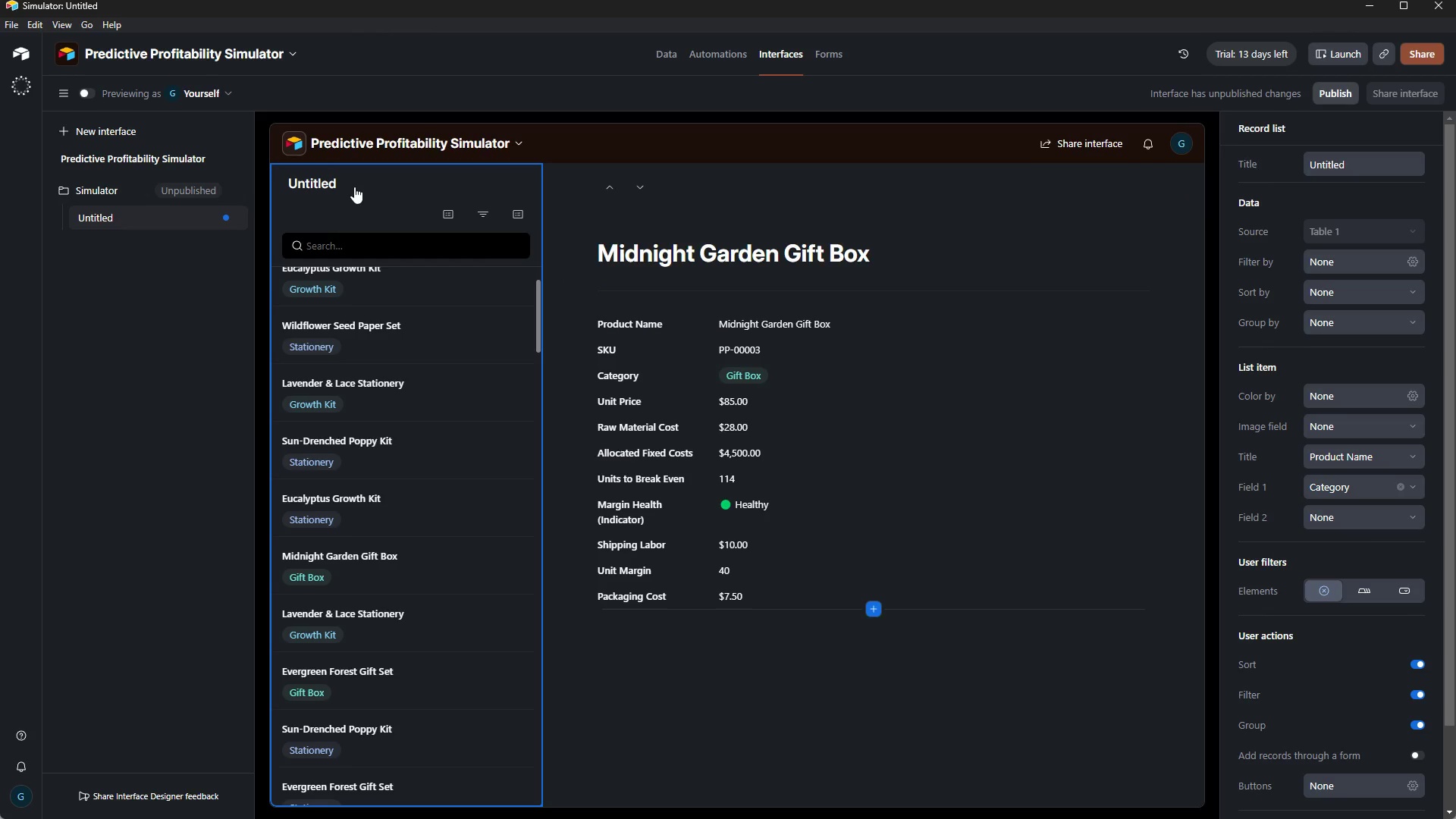 
left_click([757, 206])
 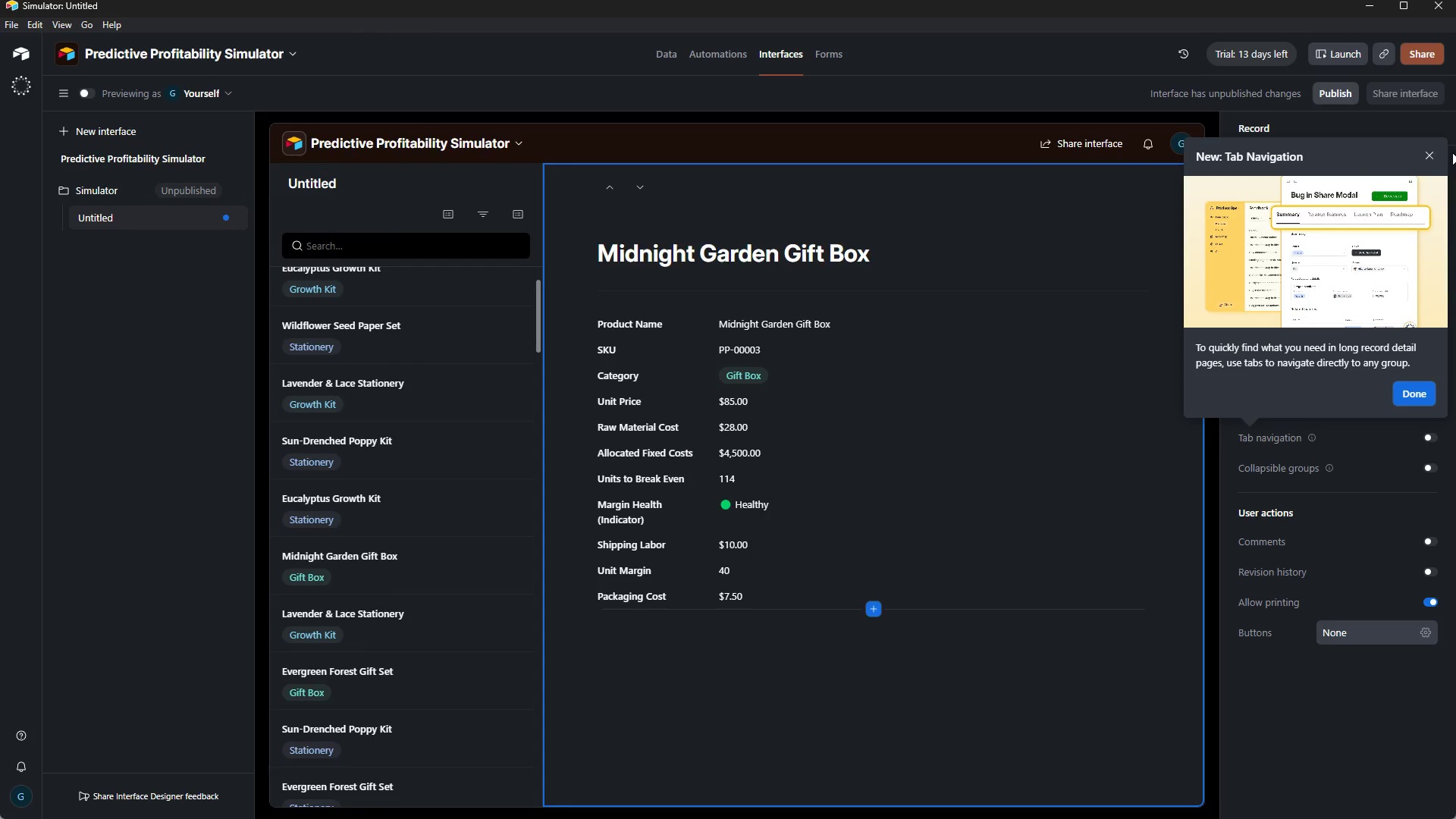 
left_click([1423, 155])
 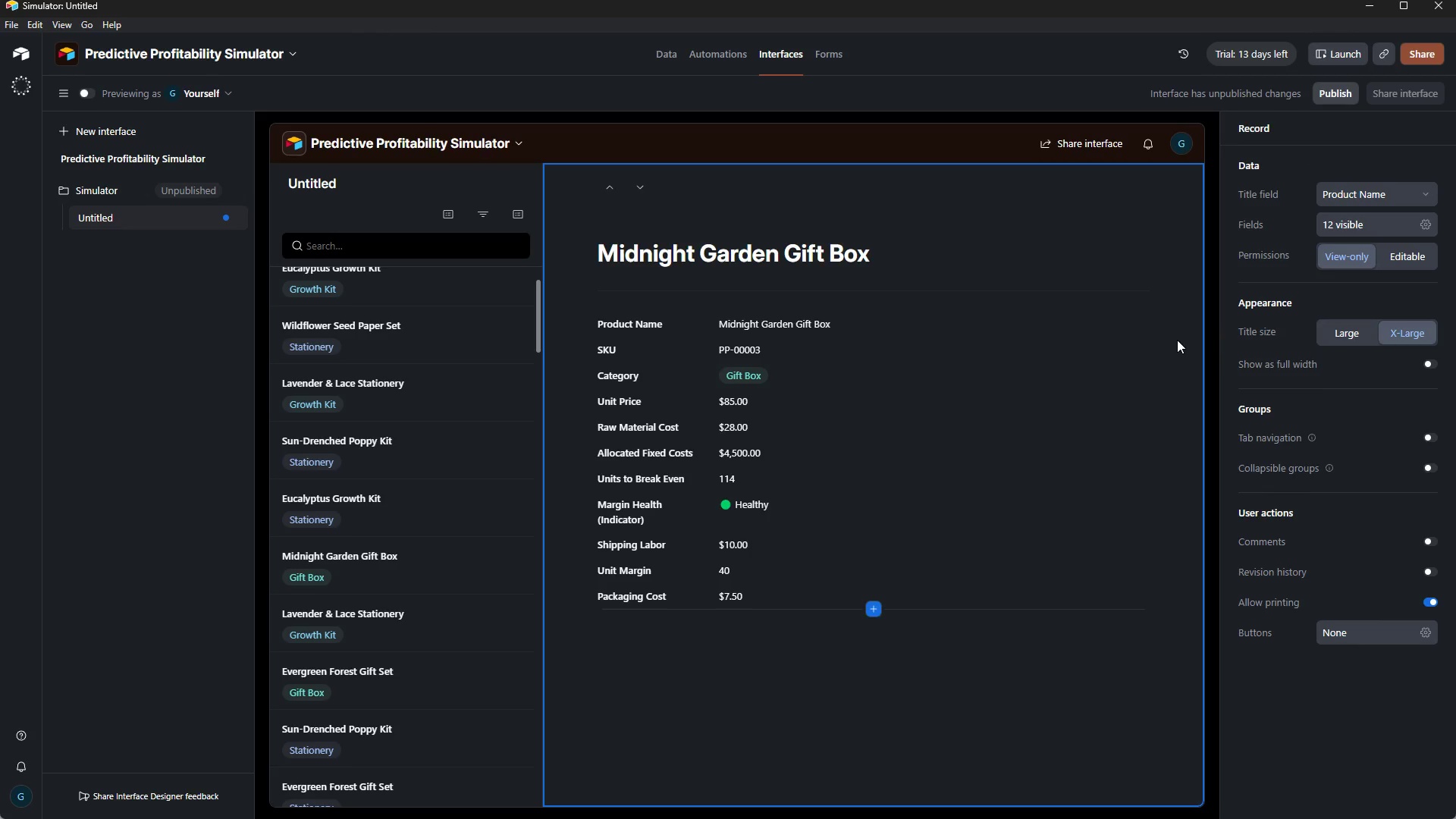 
wait(16.36)
 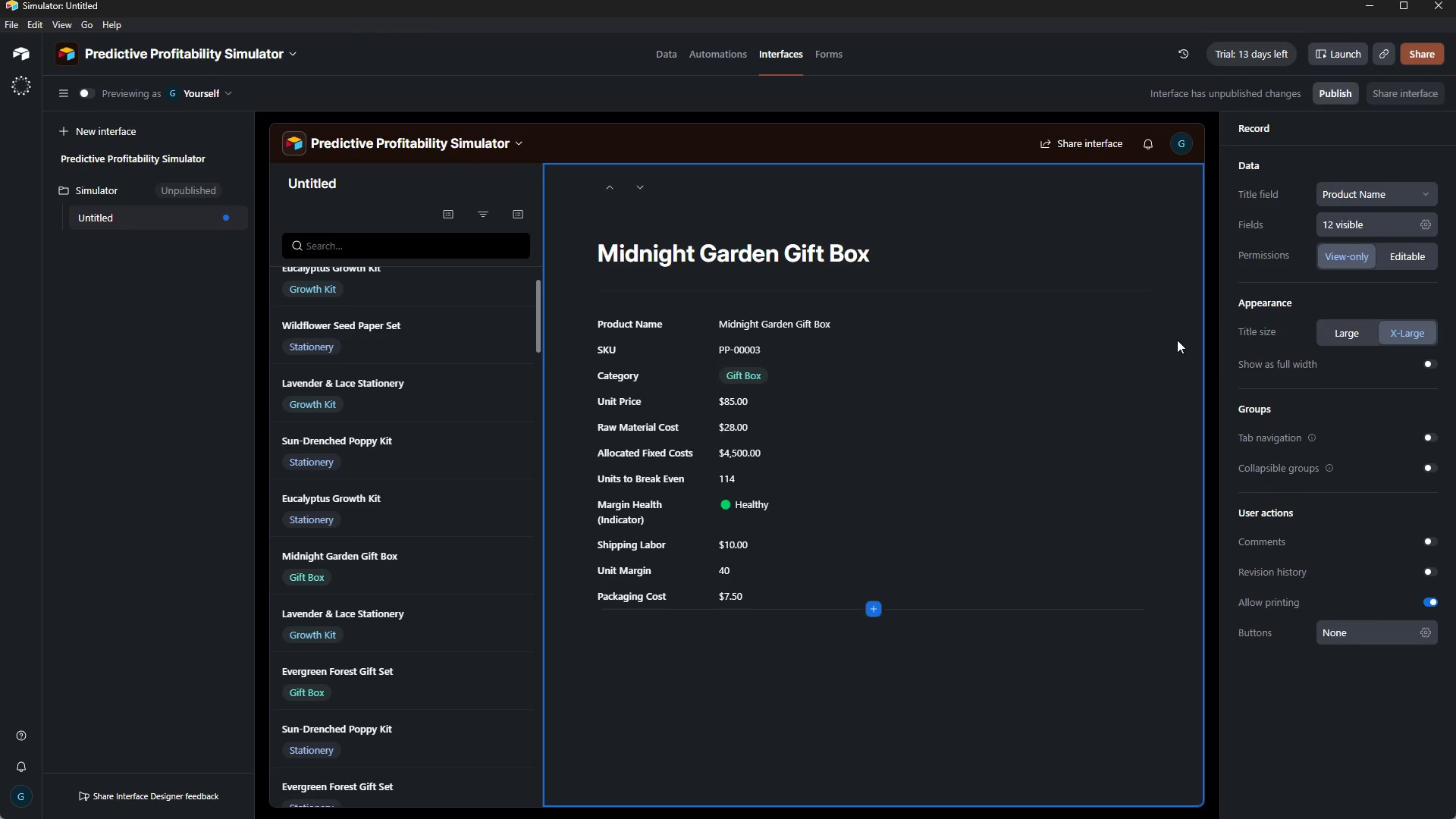 
left_click([780, 400])
 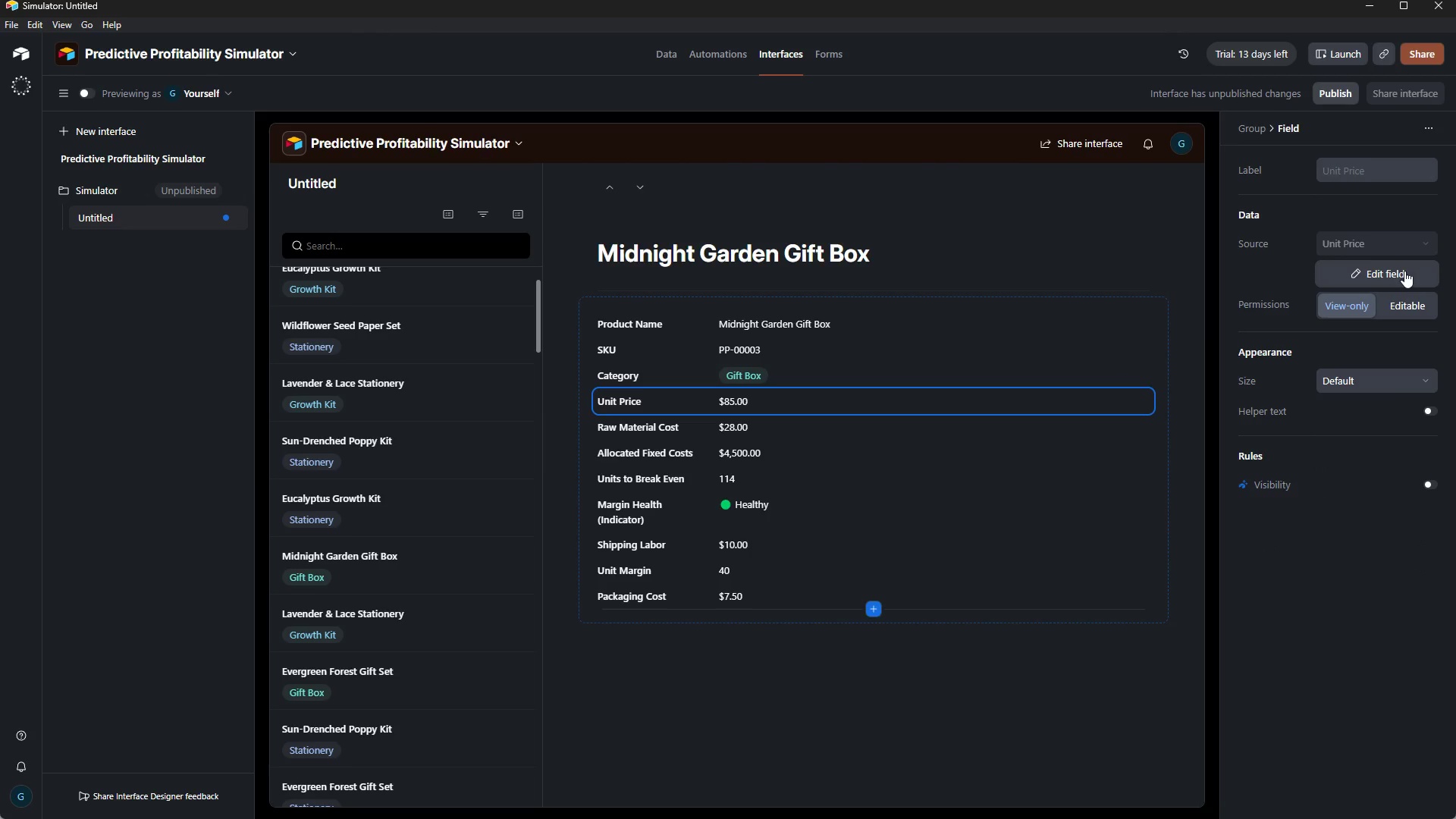 
left_click([1401, 307])
 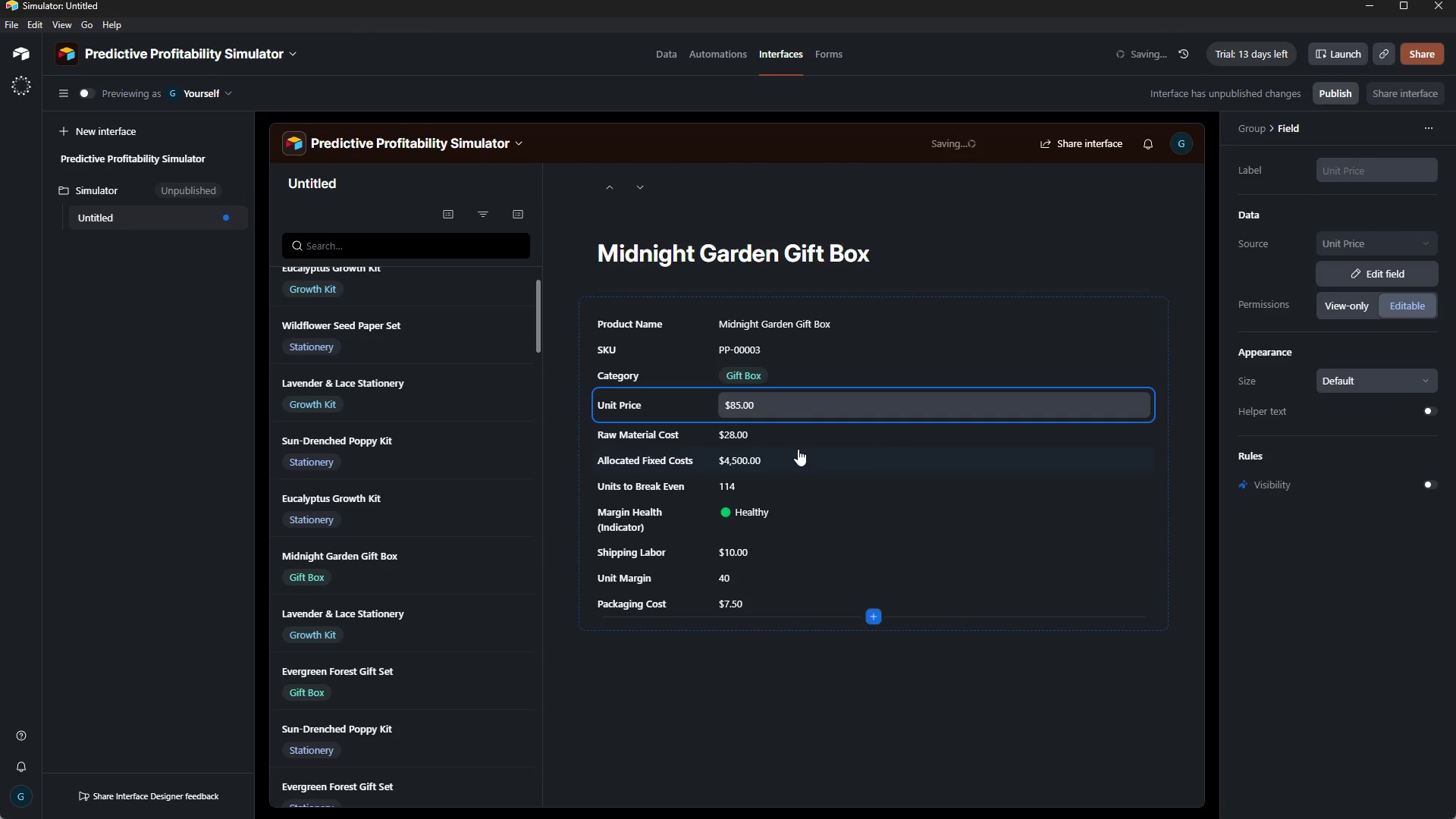 
mouse_move([780, 482])
 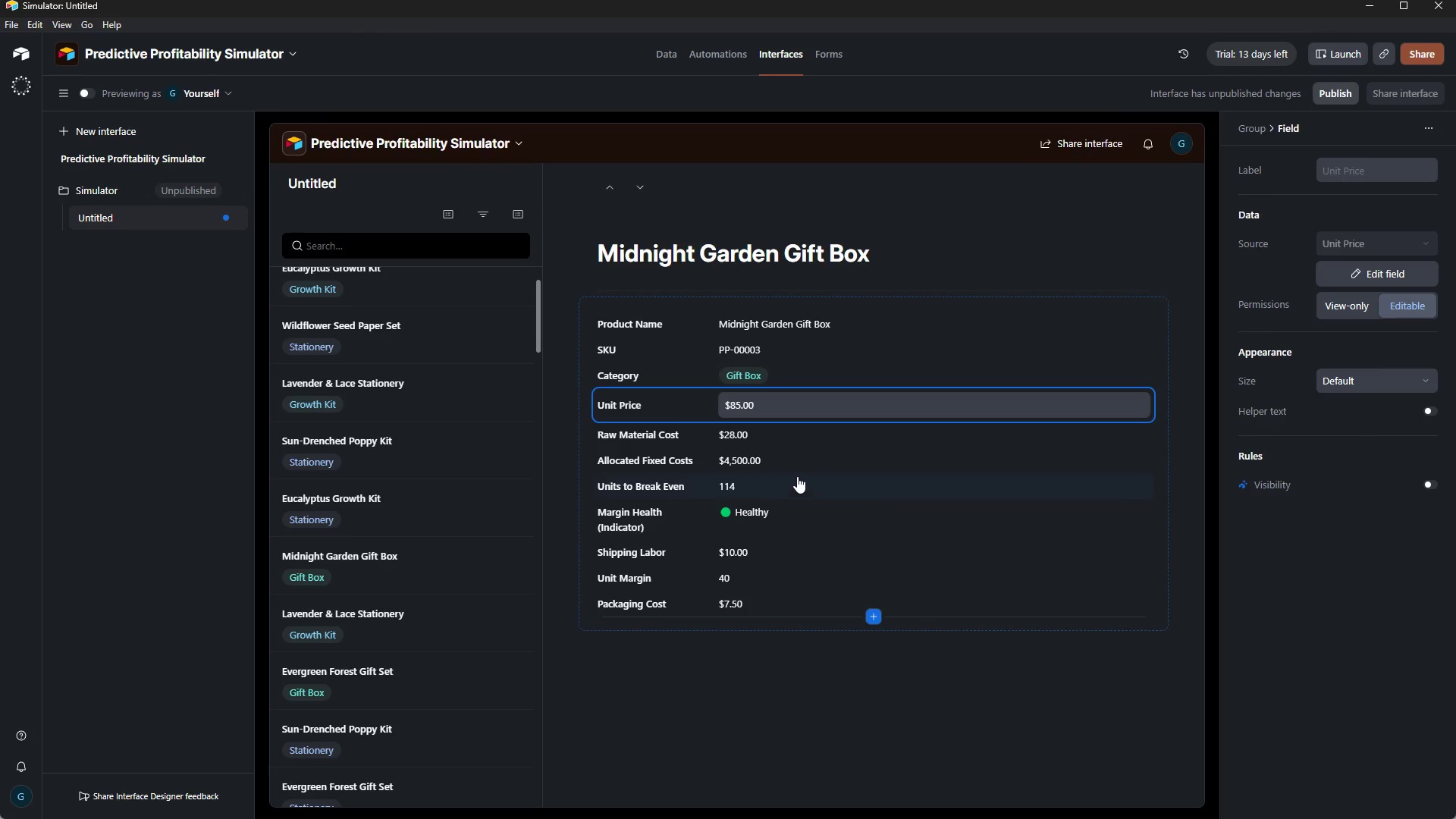 
left_click([798, 464])
 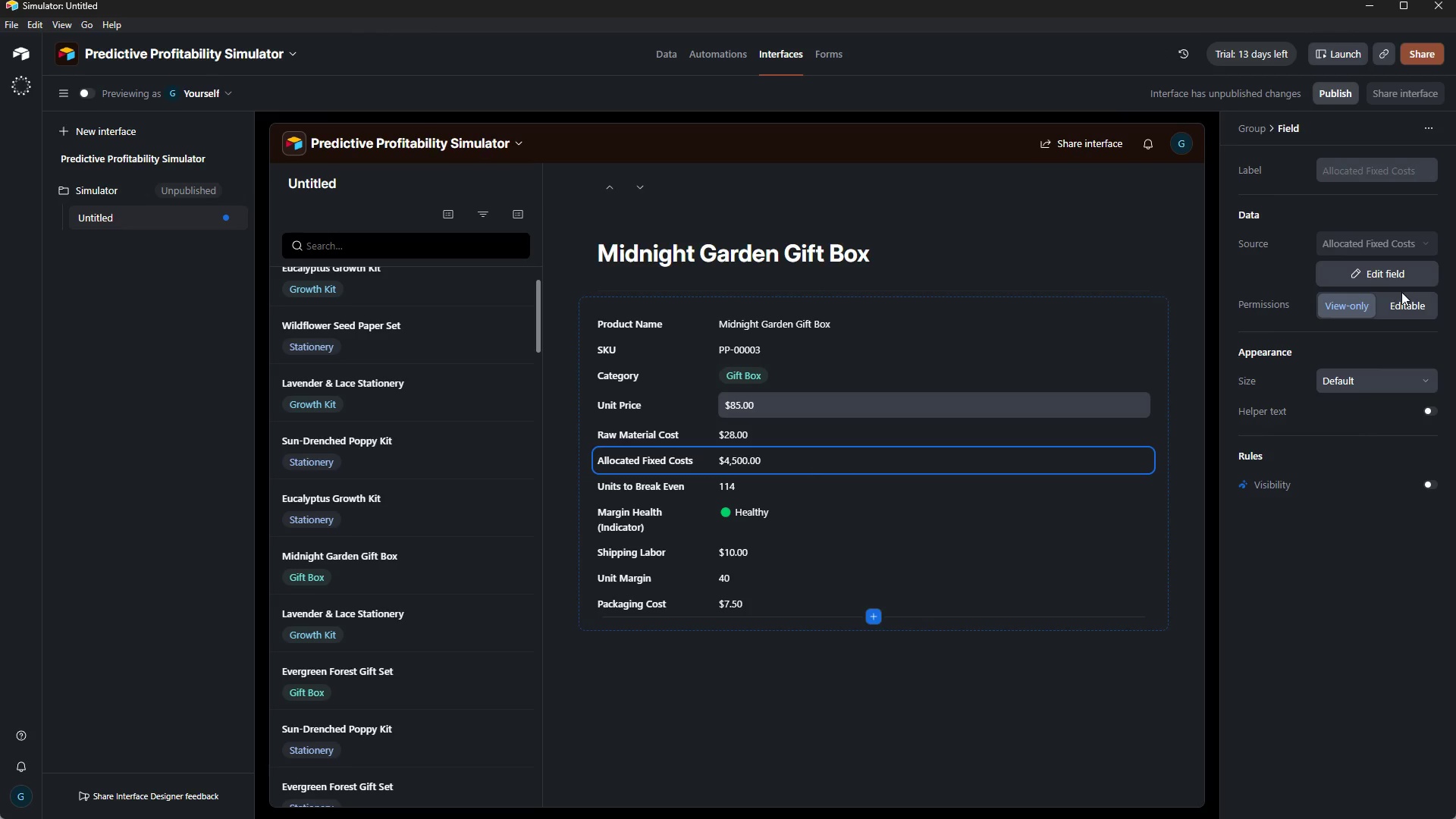 
left_click([1401, 303])
 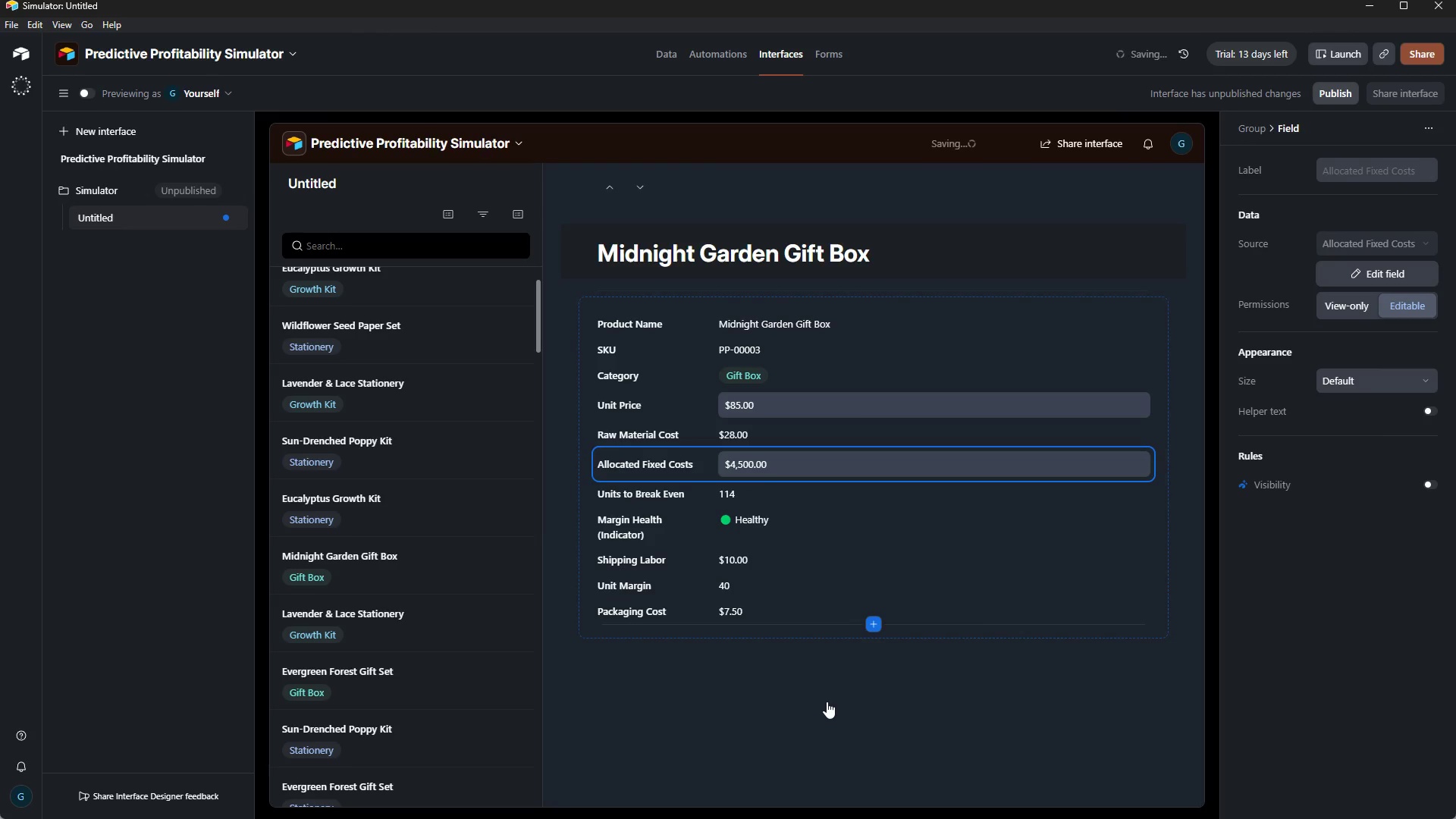 
left_click([825, 701])
 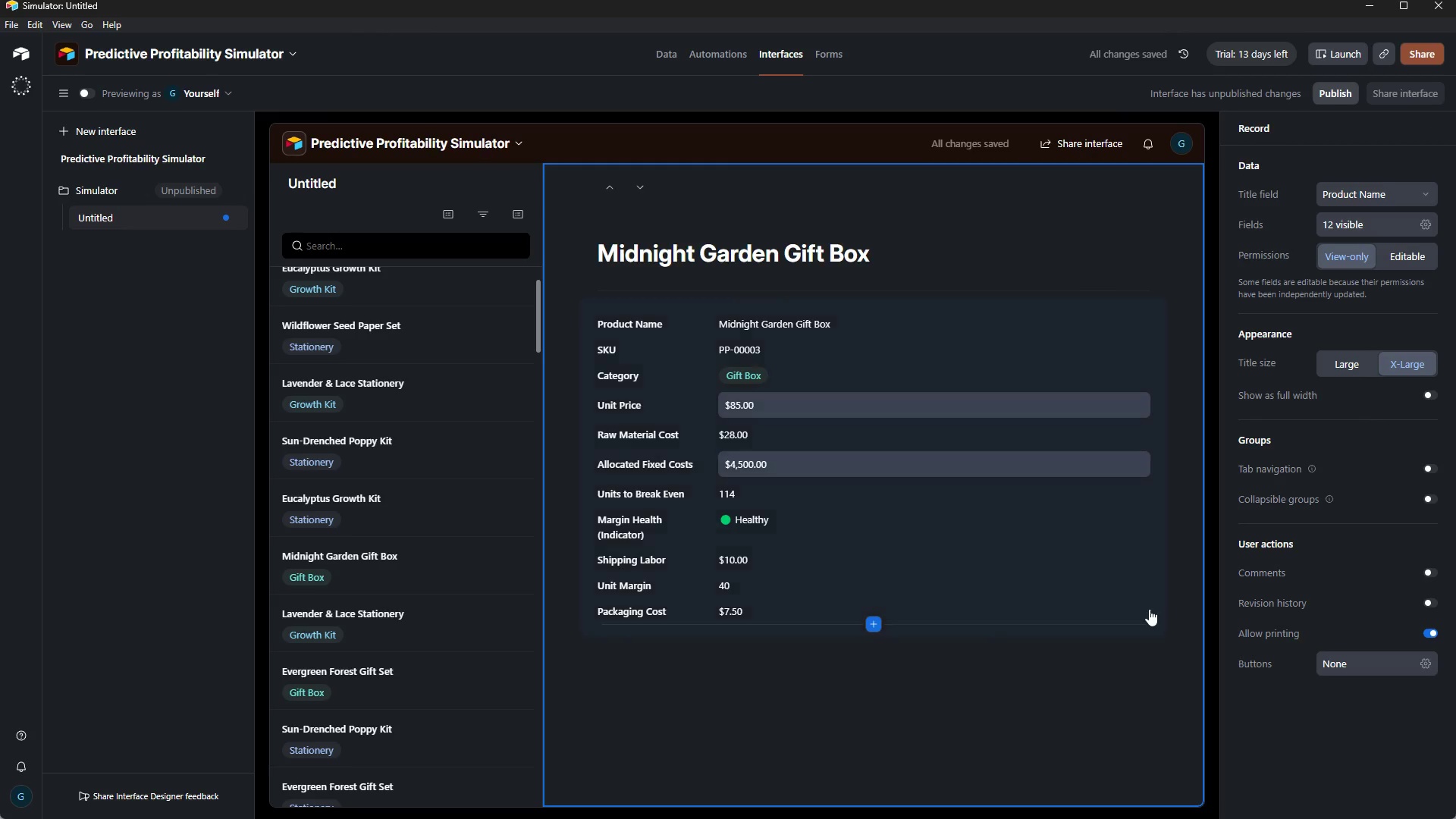 
mouse_move([1059, 601])
 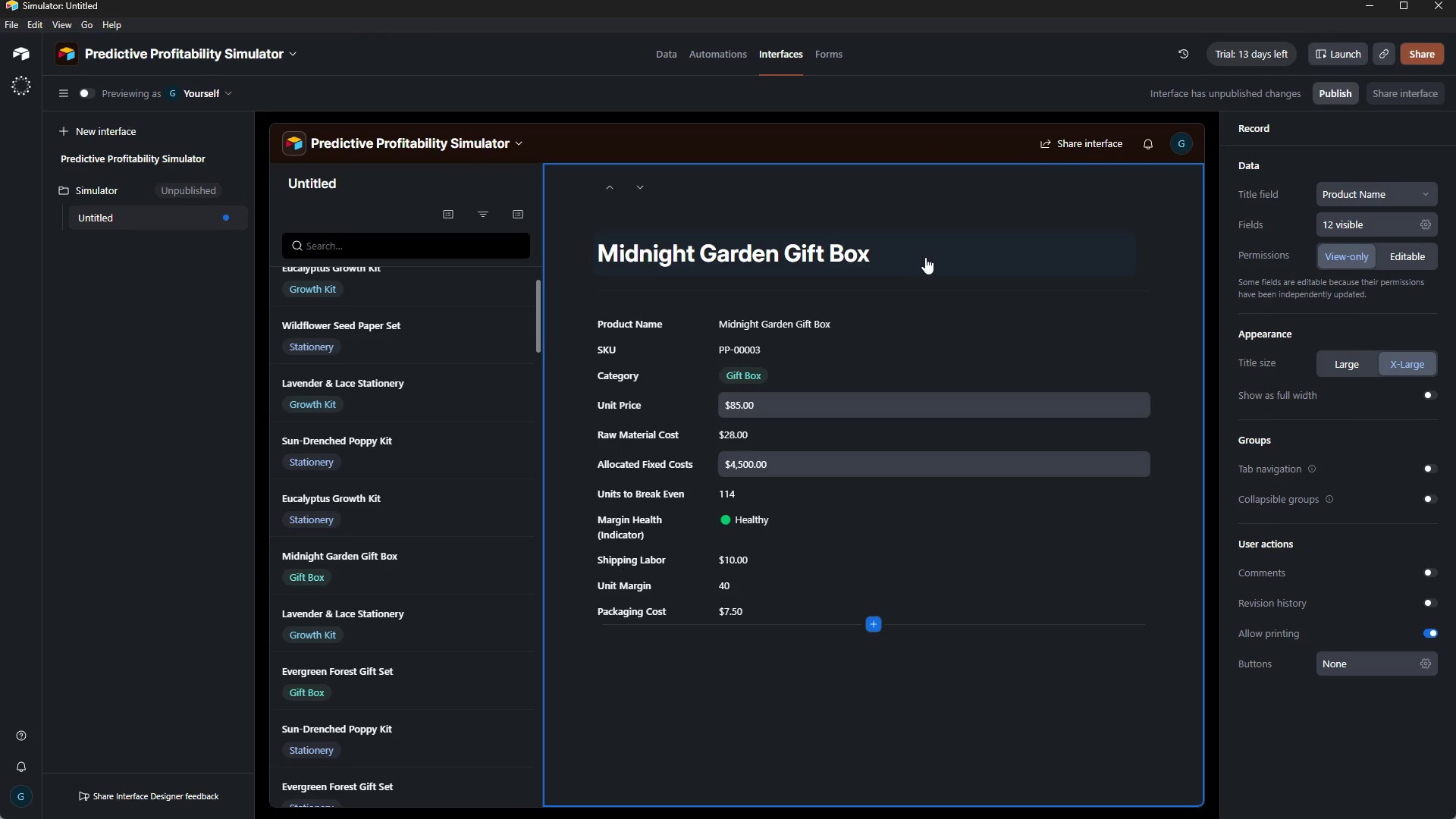 
wait(6.37)
 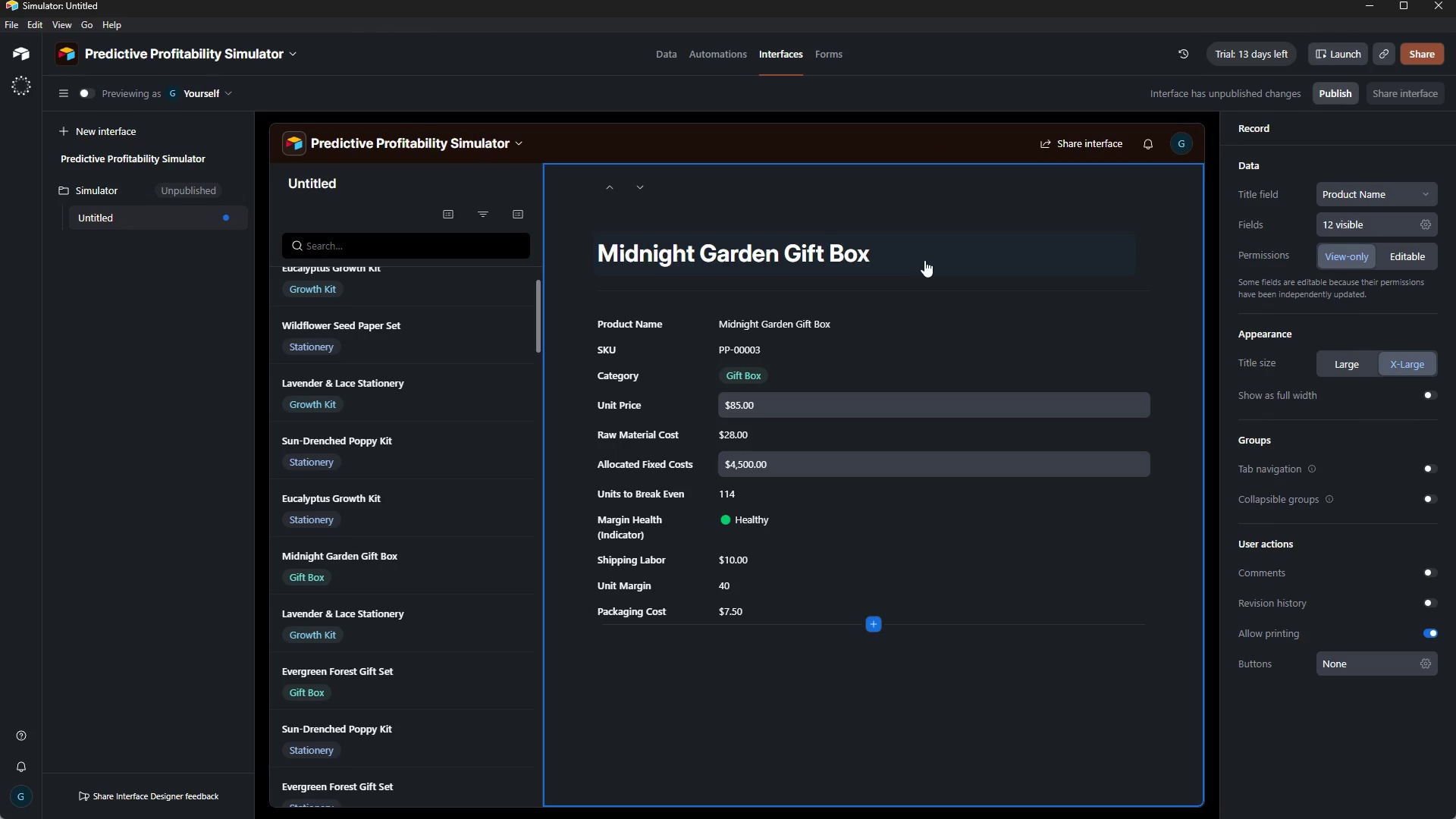 
left_click([839, 193])